 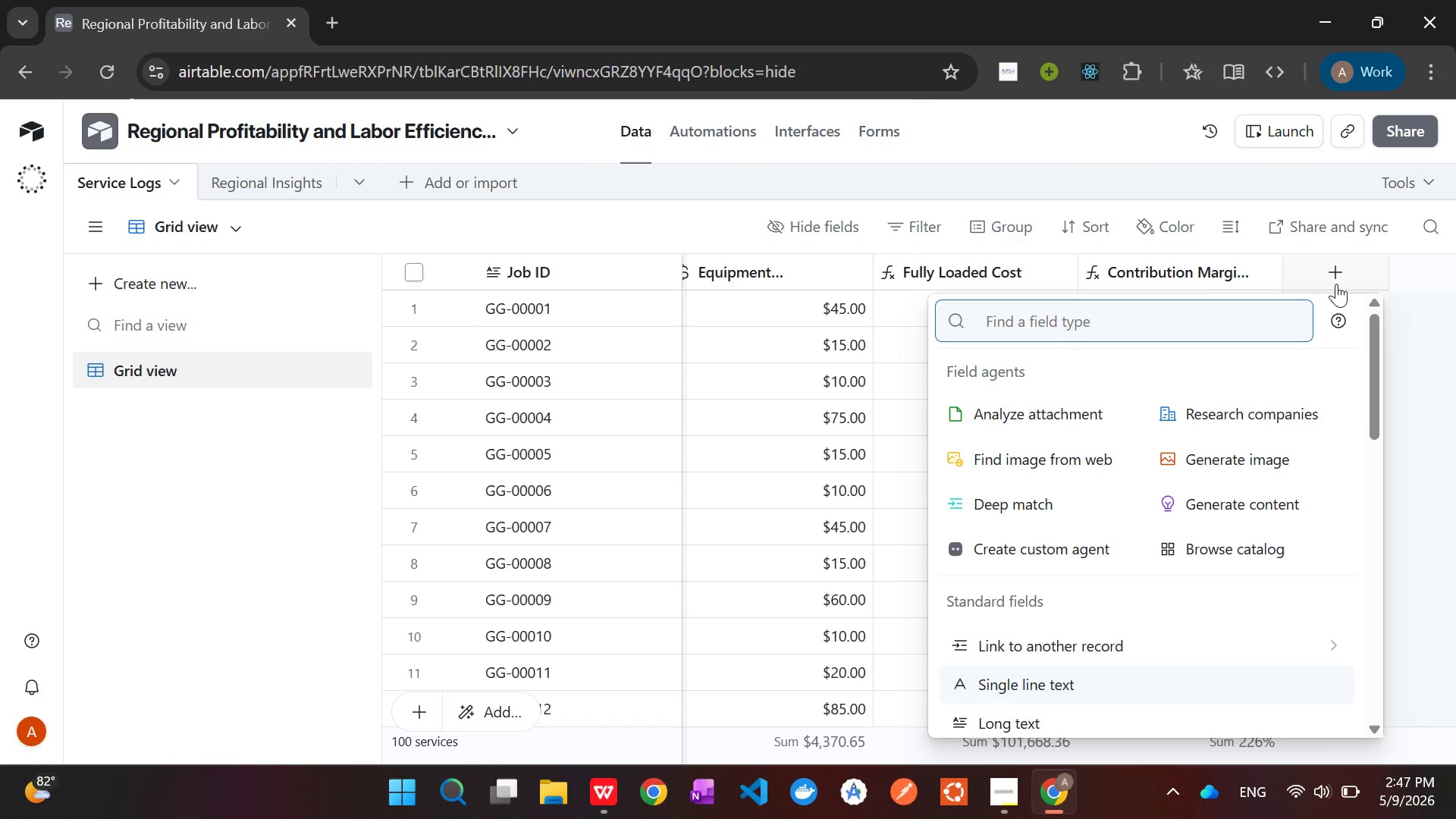 
type(for)
 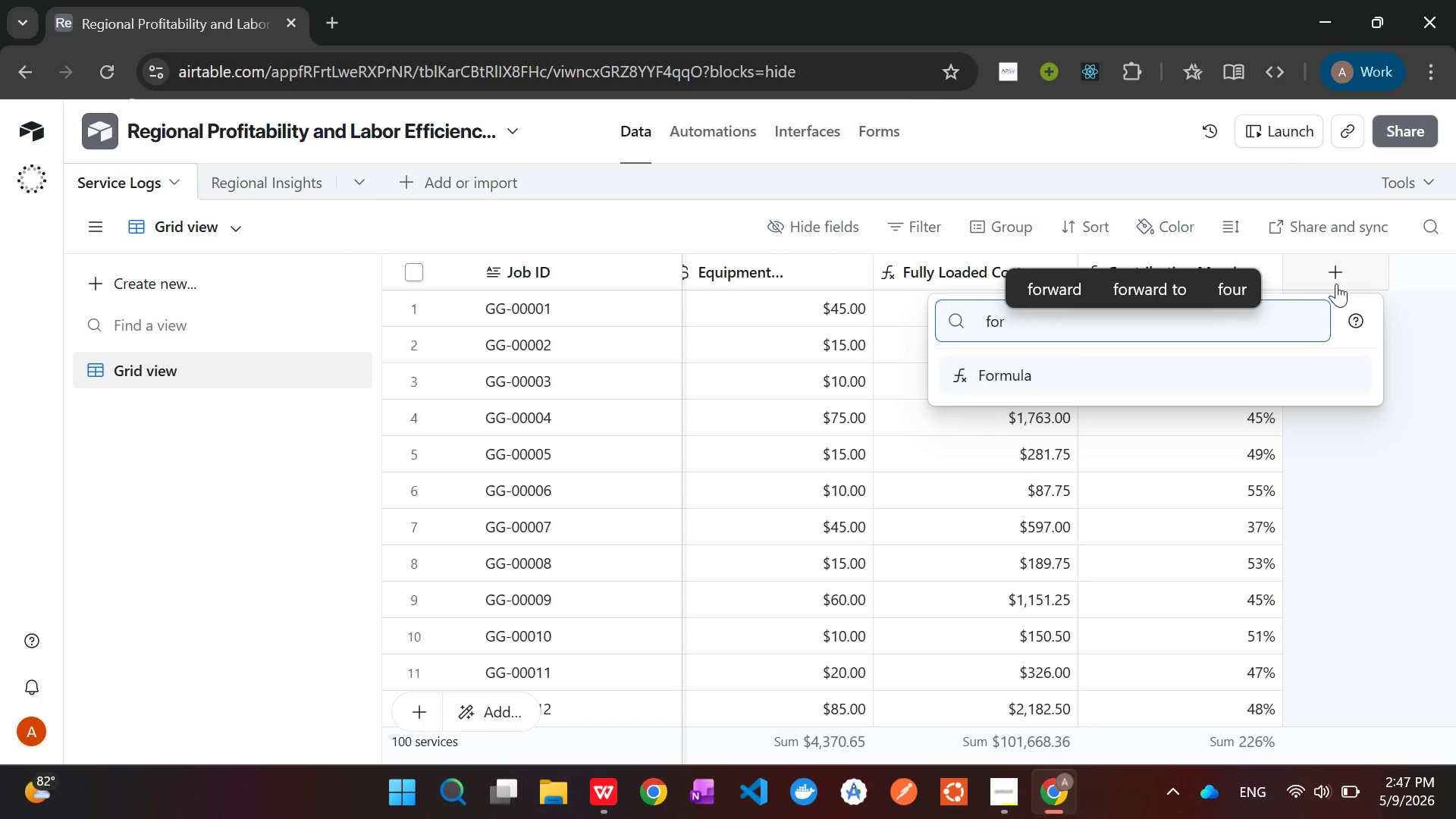 
key(Enter)
 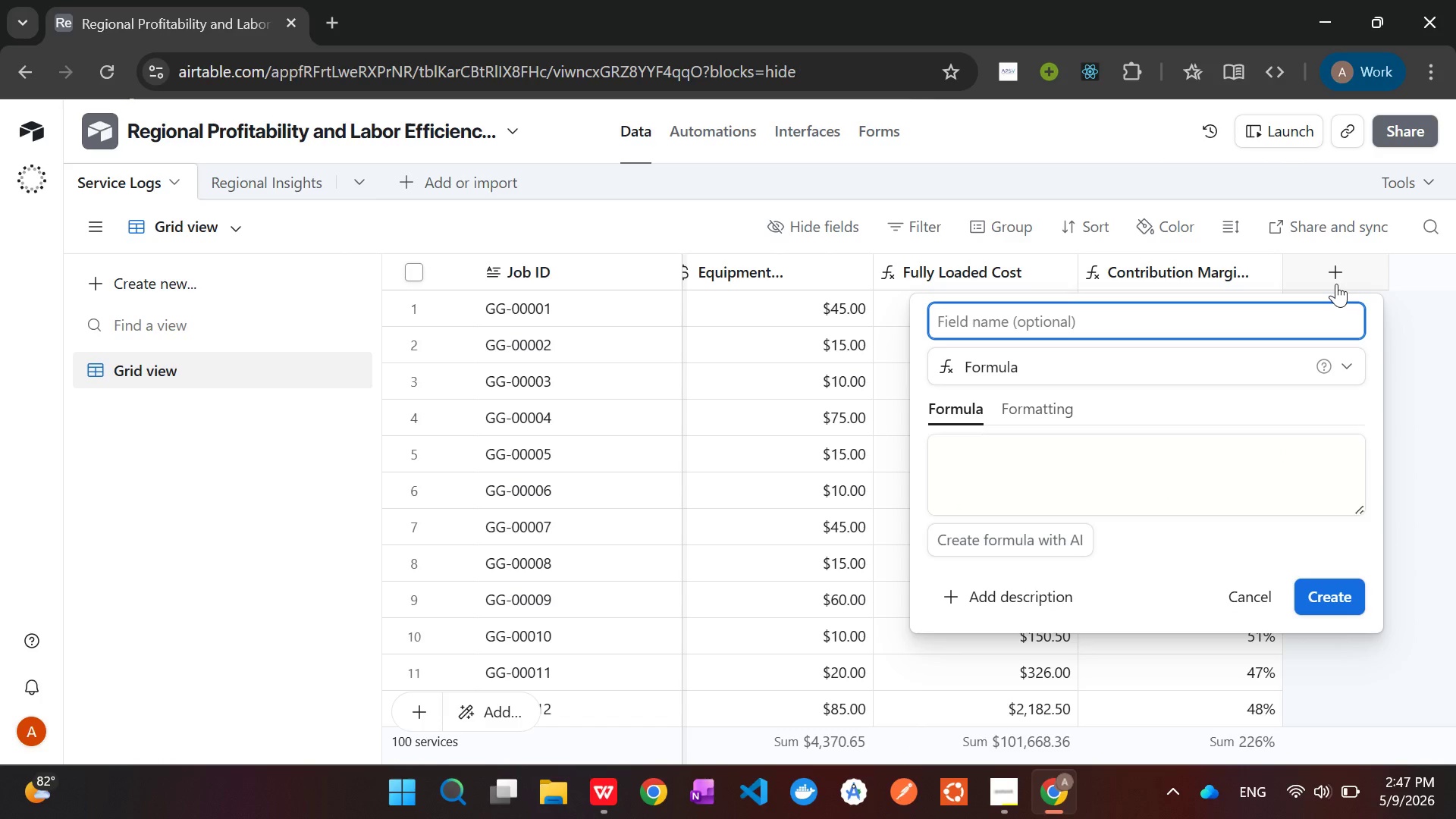 
type(Labor)
 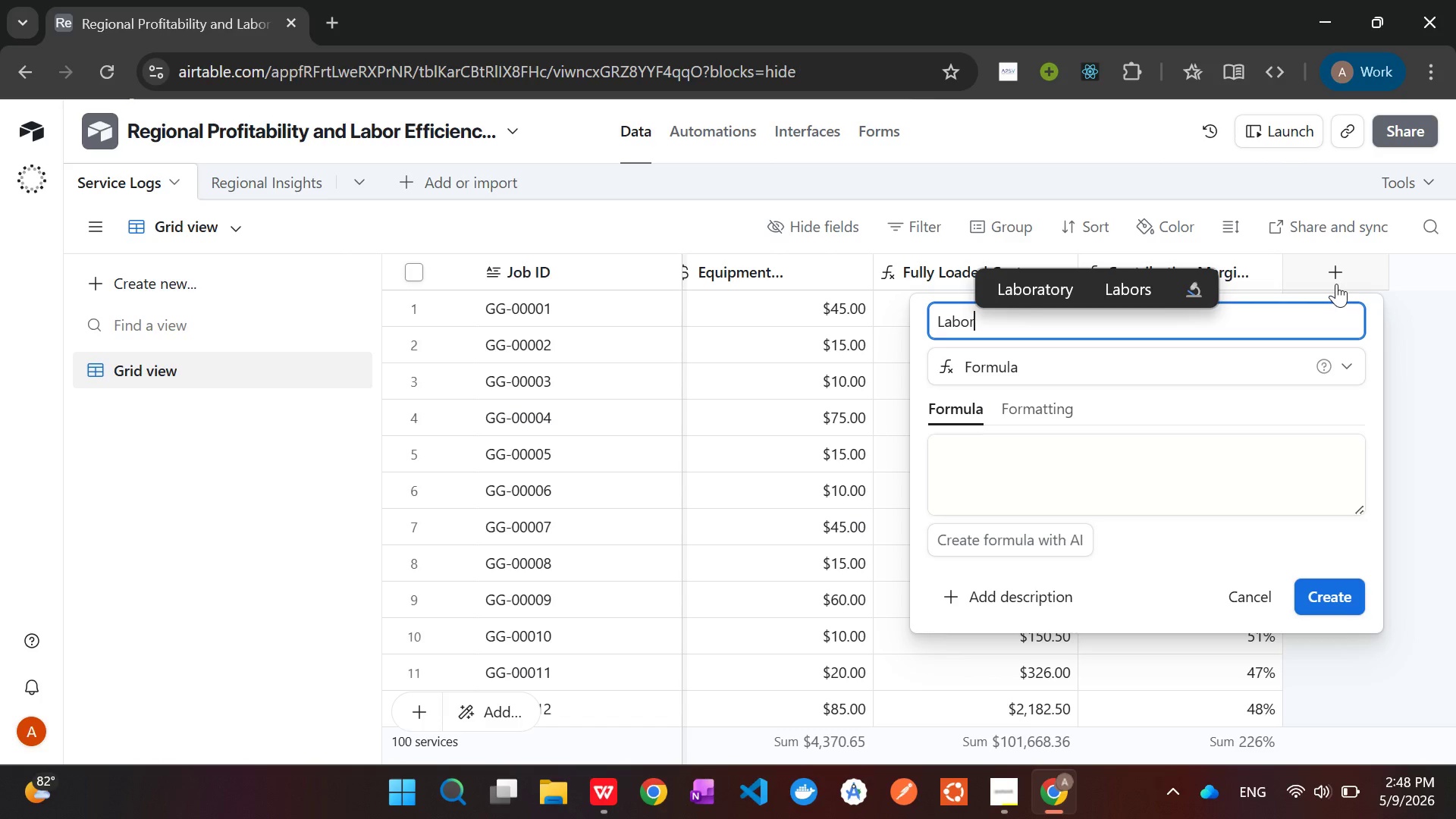 
wait(17.72)
 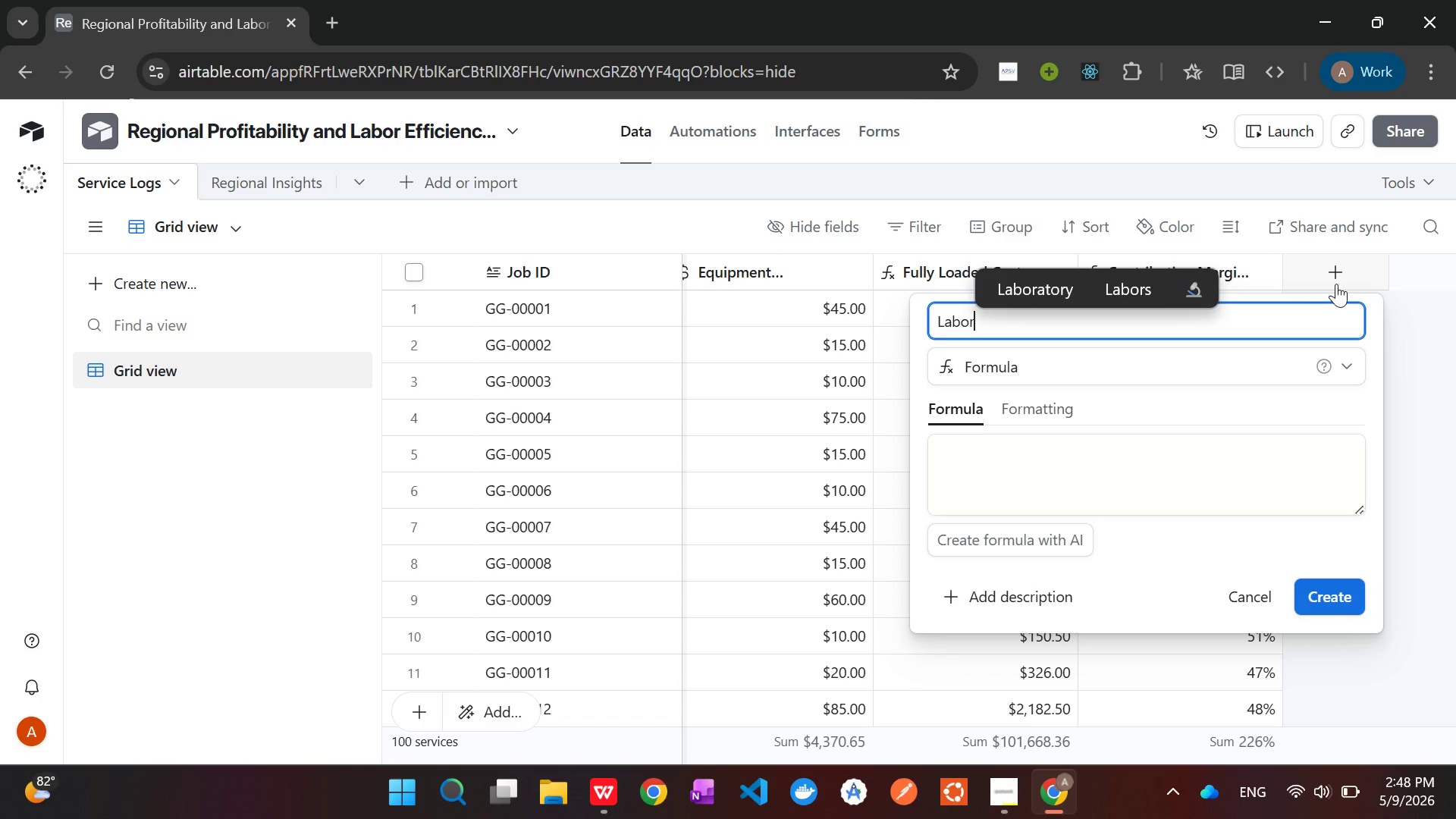 
type( Efficiency )
 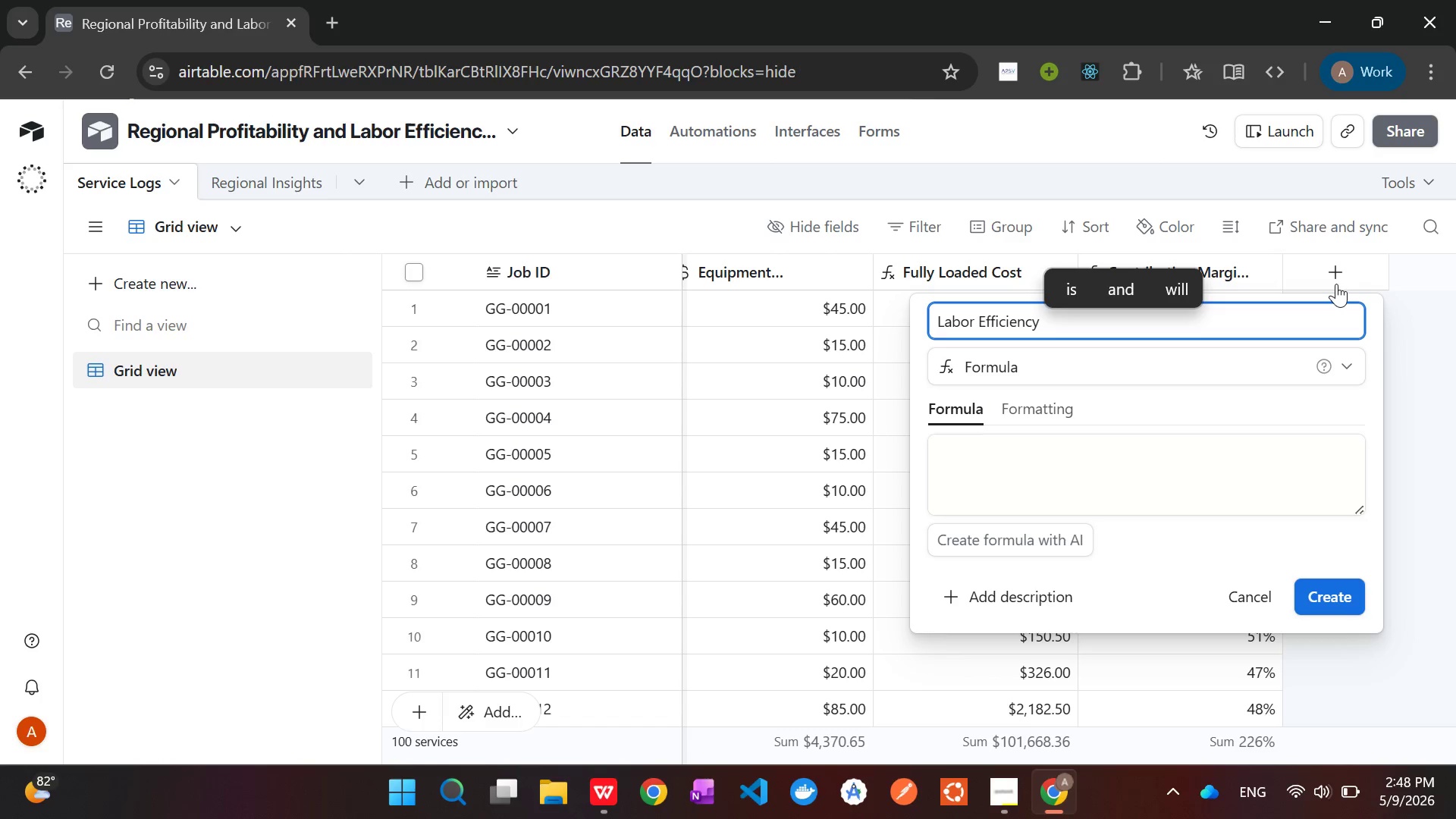 
wait(9.5)
 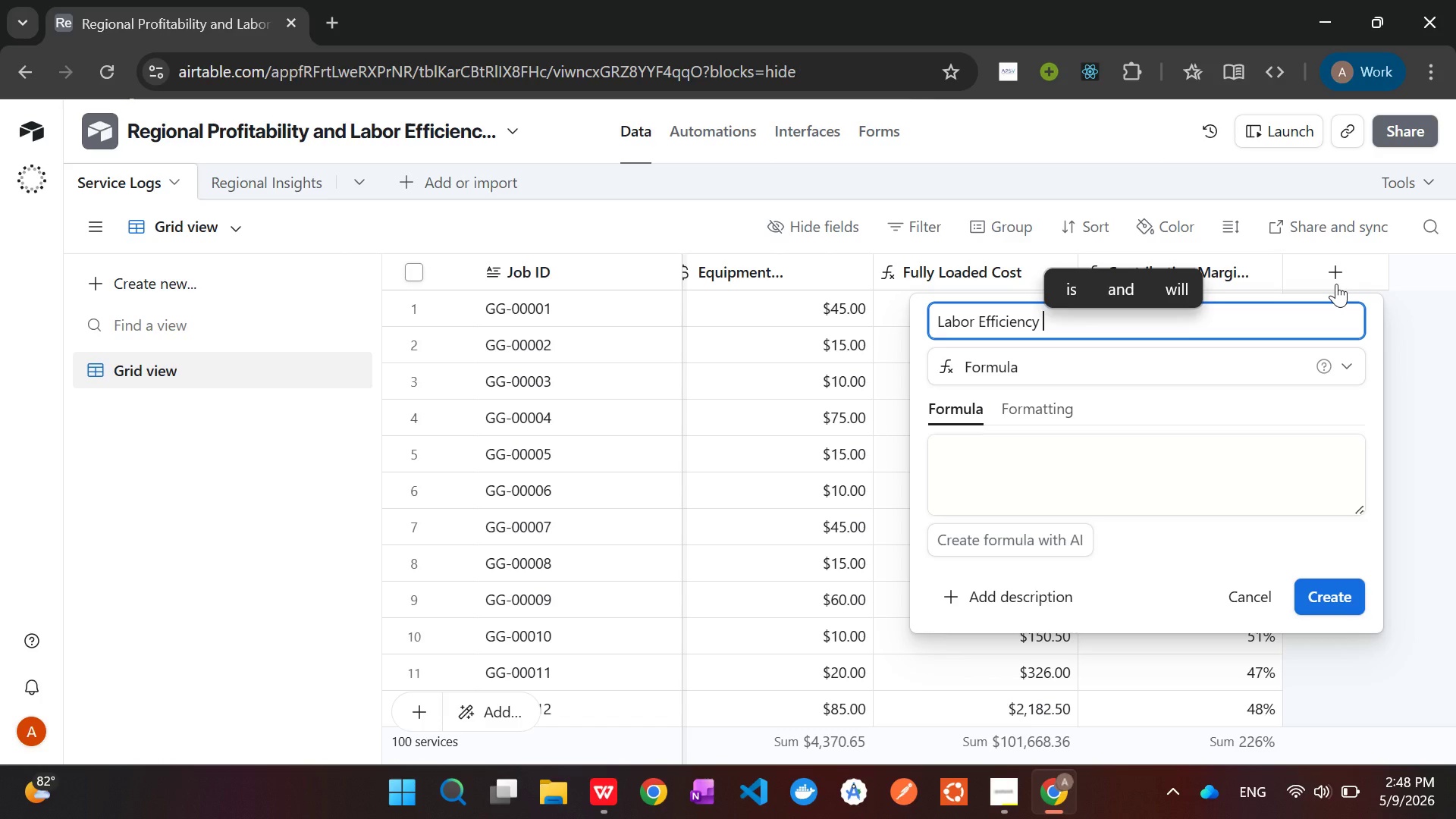 
type(Ration)
 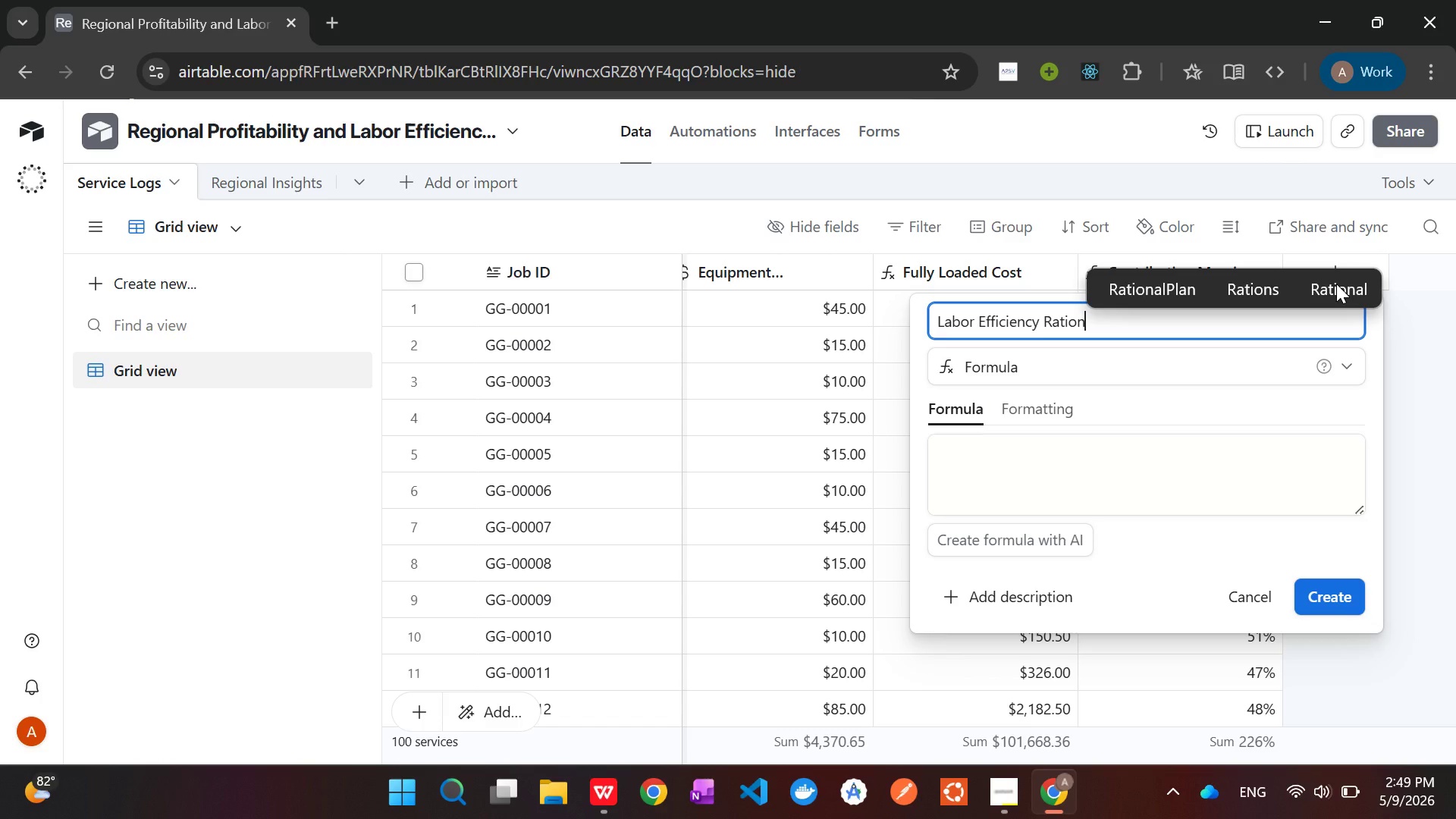 
wait(47.7)
 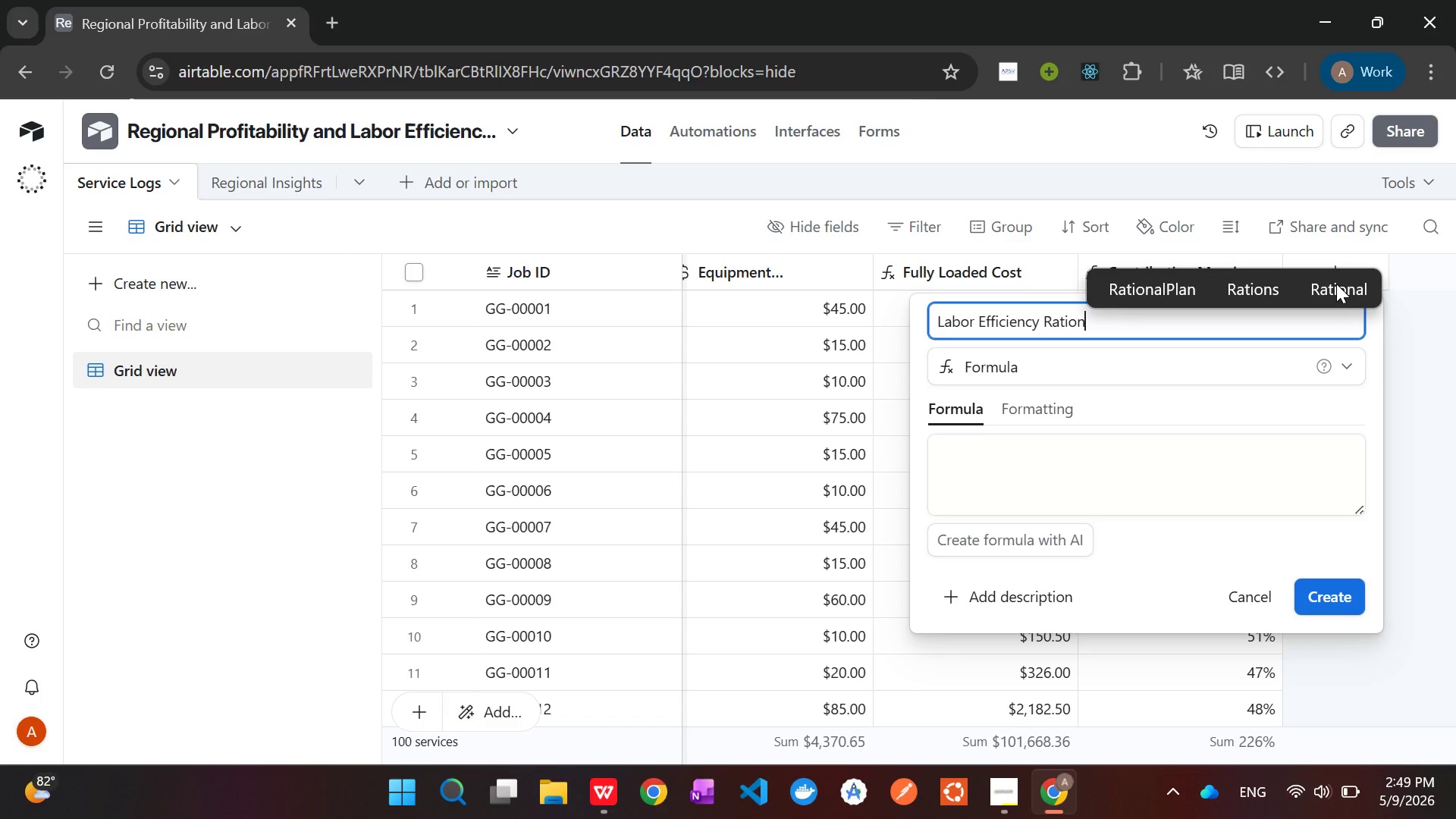 
left_click([1054, 479])
 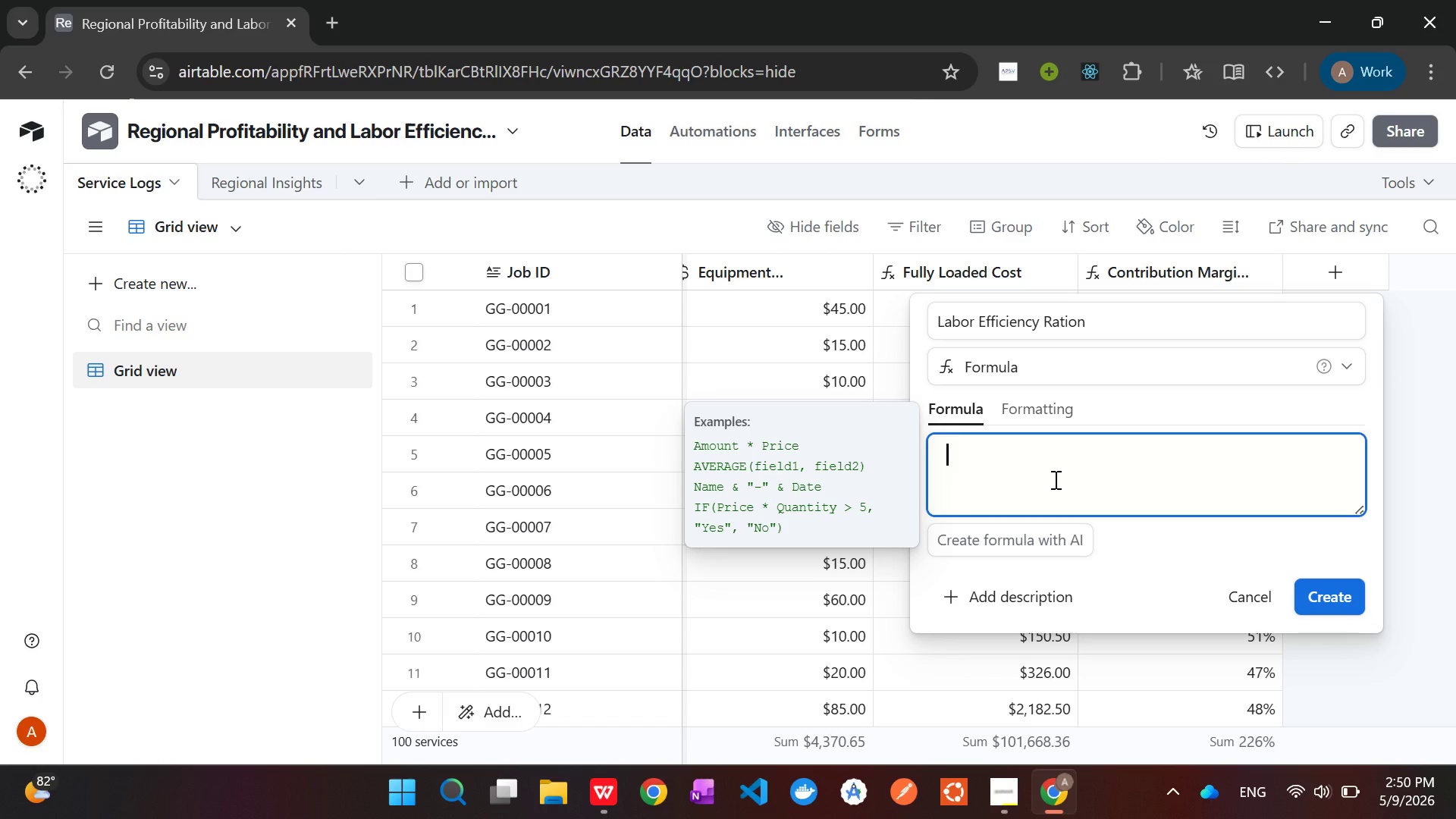 
wait(69.22)
 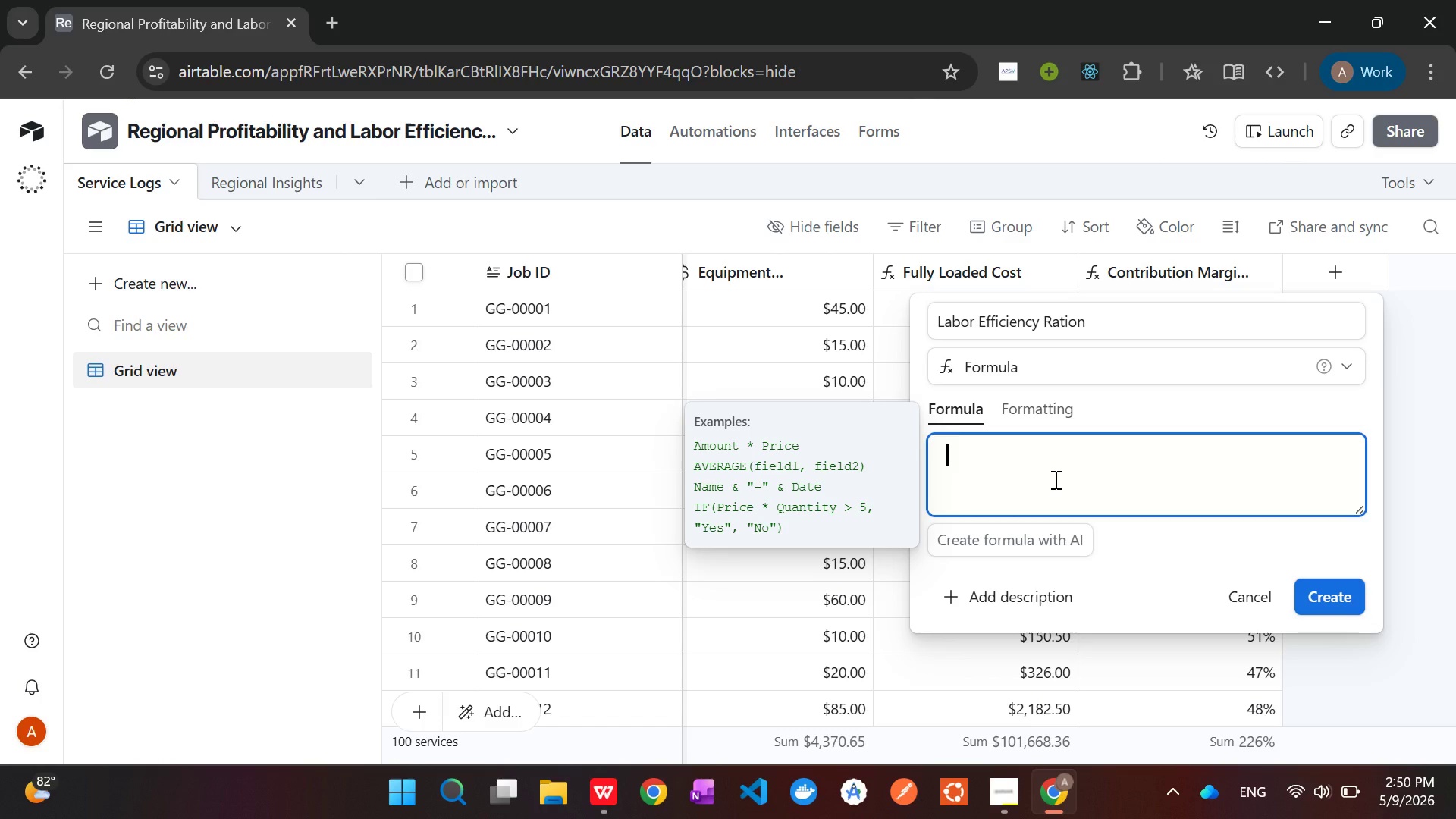 
left_click([1054, 479])
 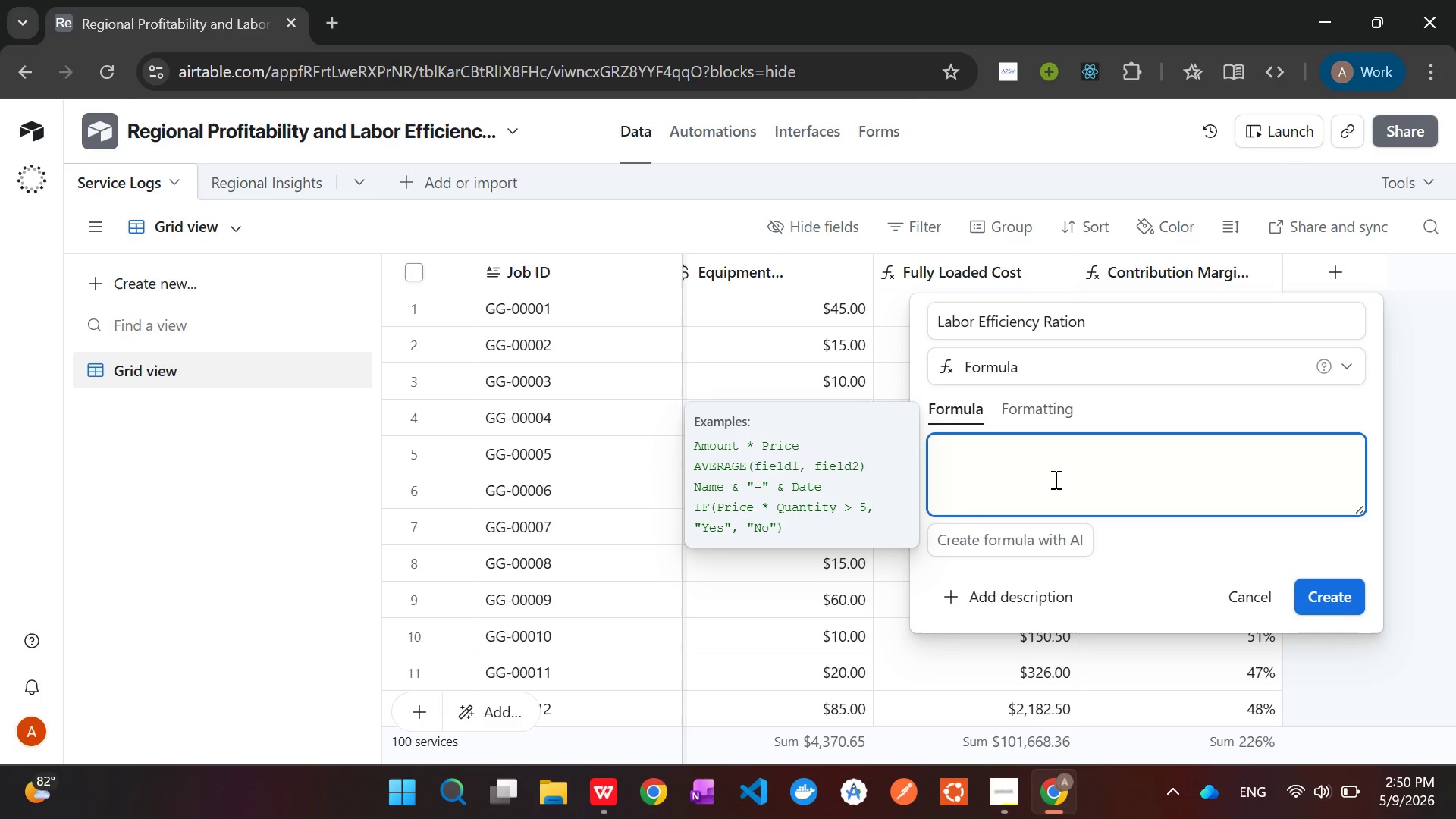 
type(IF)
 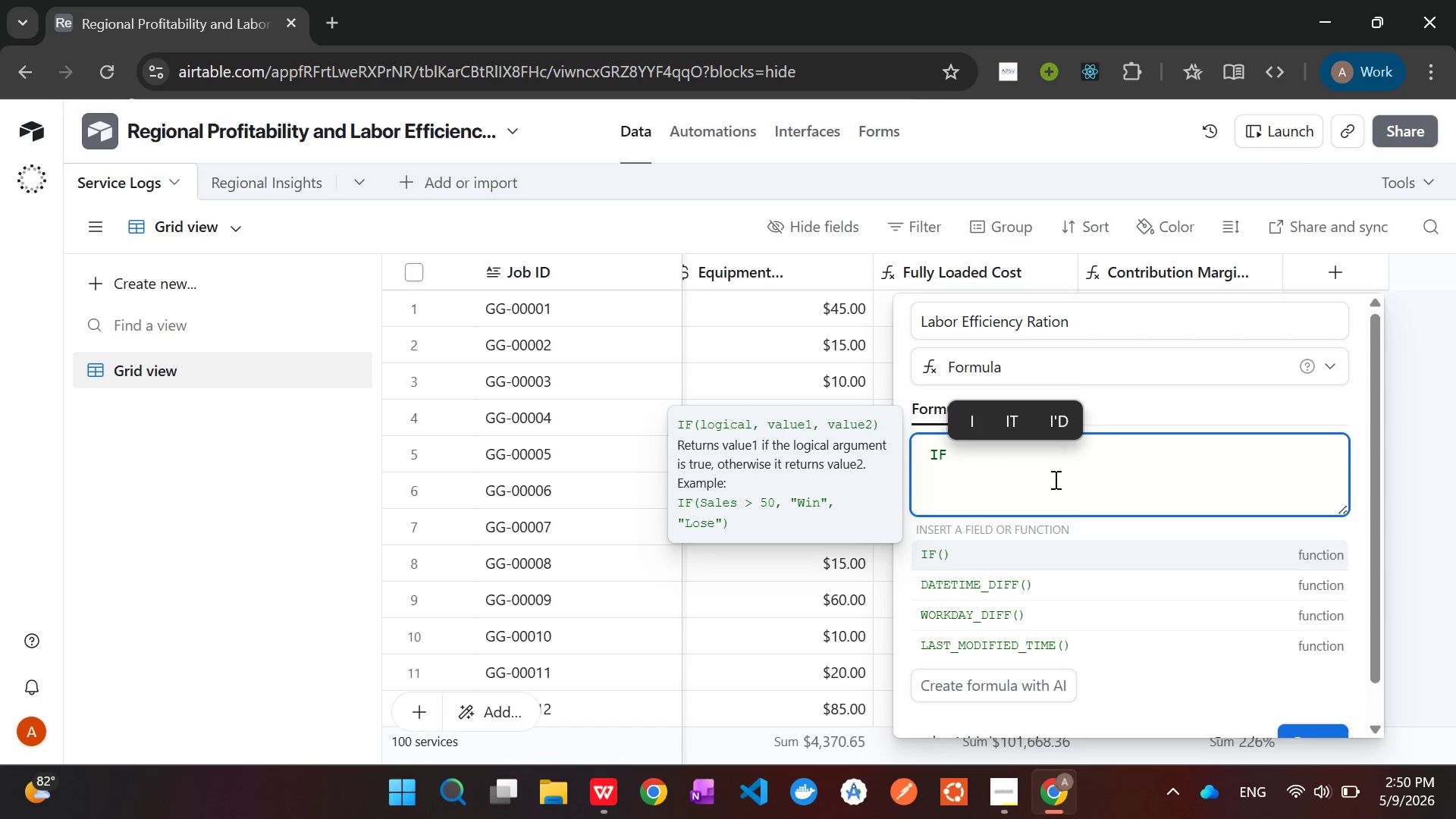 
wait(5.19)
 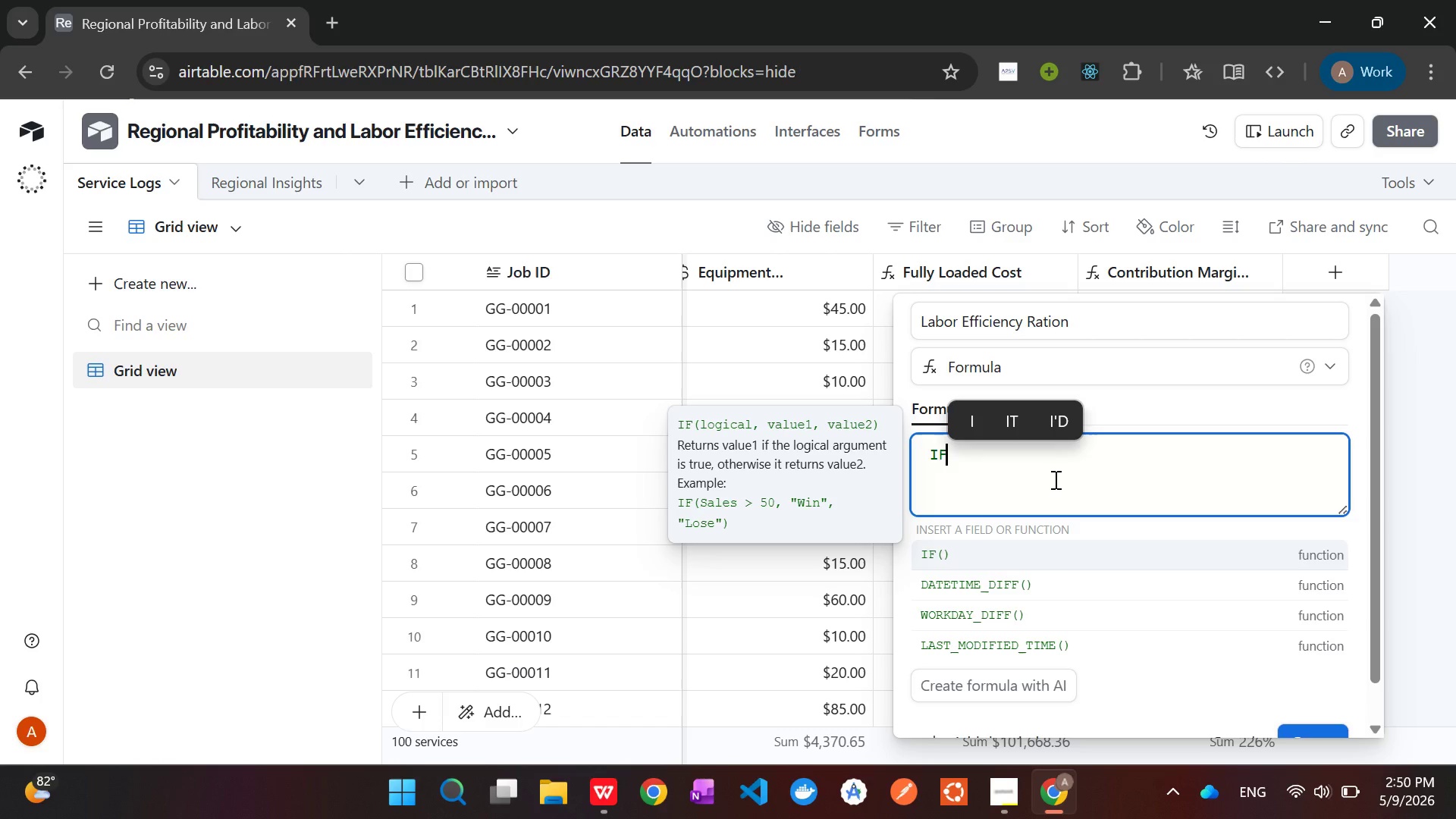 
type(({Lab)
key(Tab)
 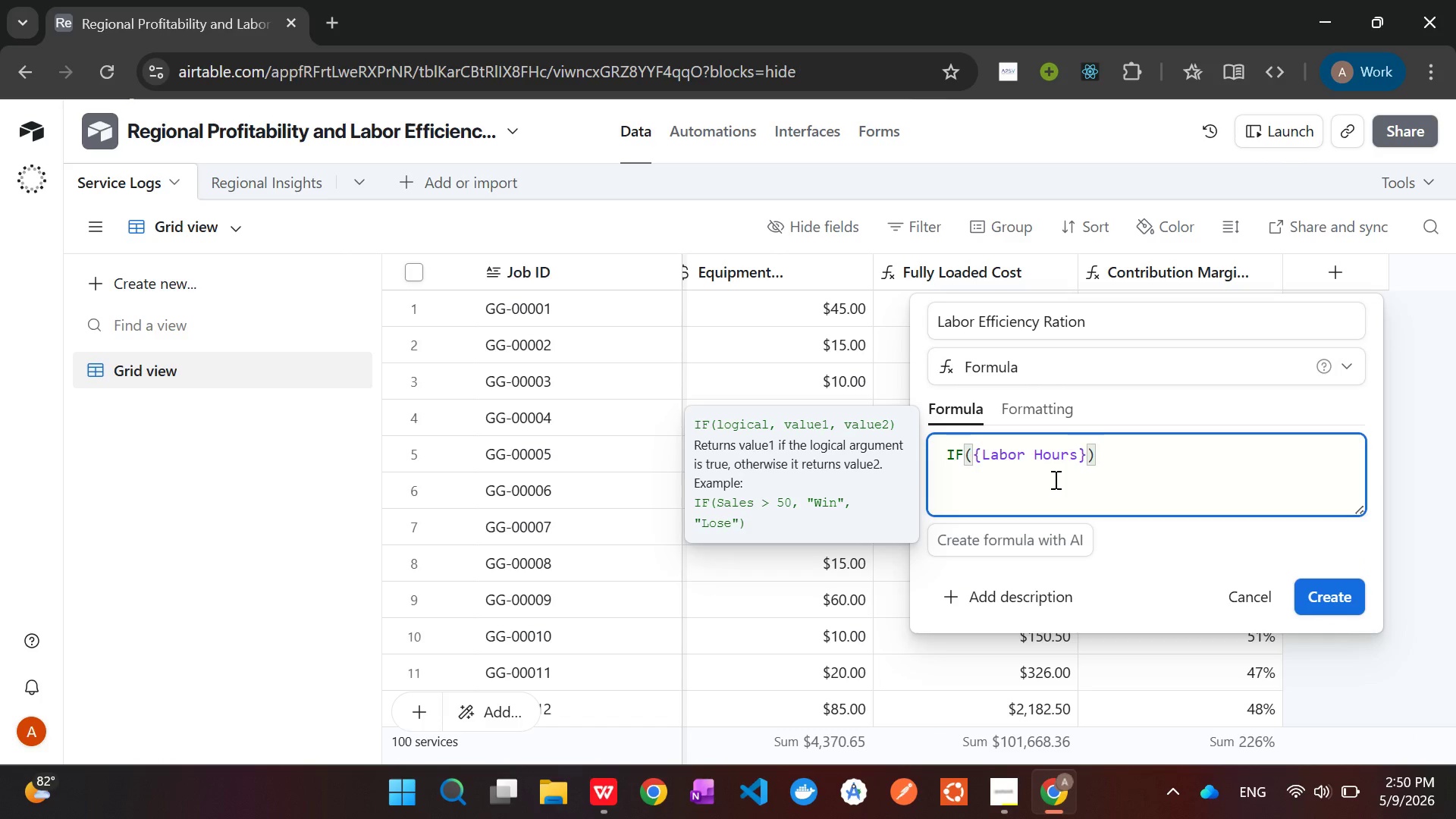 
key(Space)
 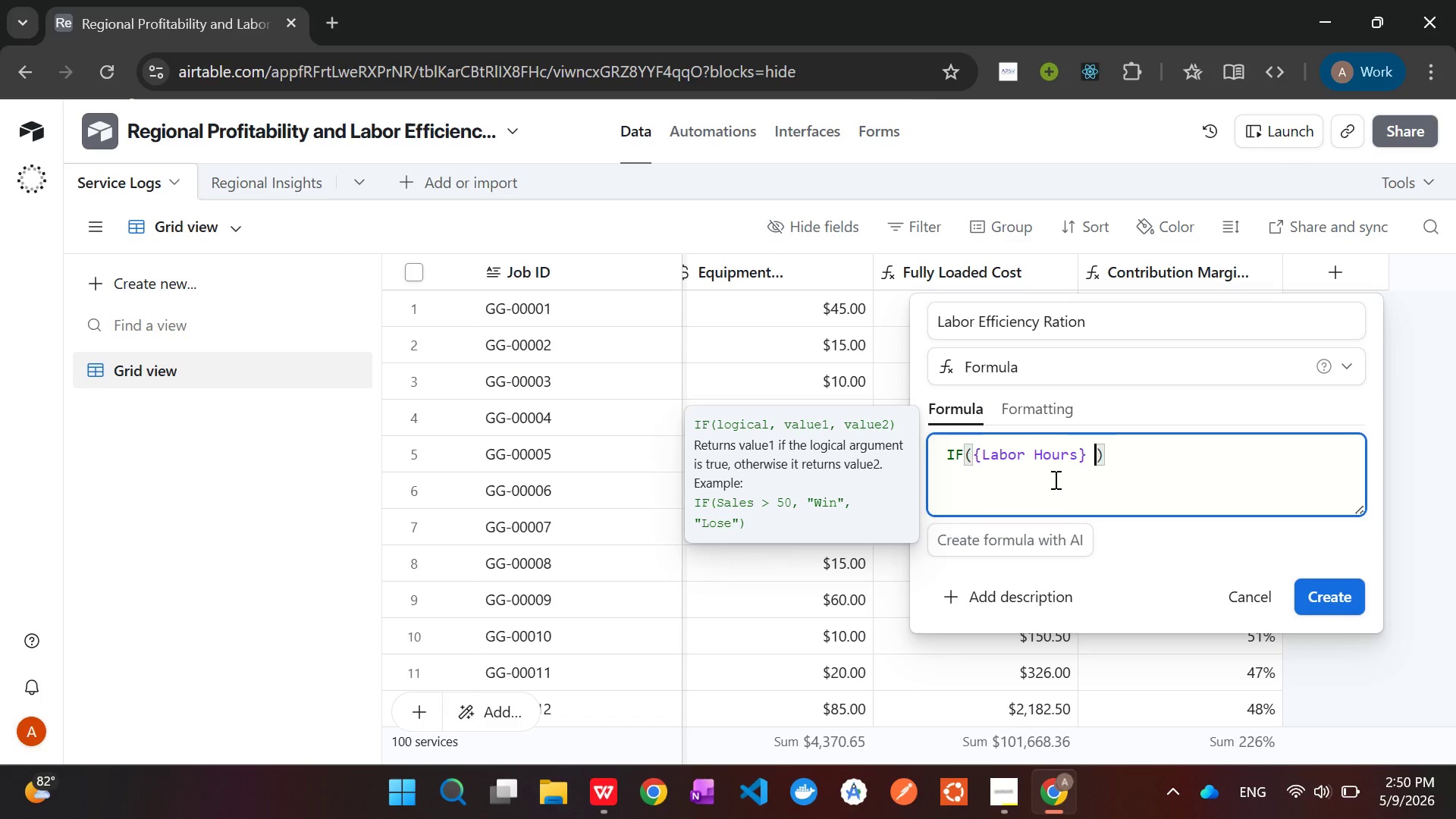 
key(Shift+Period)
 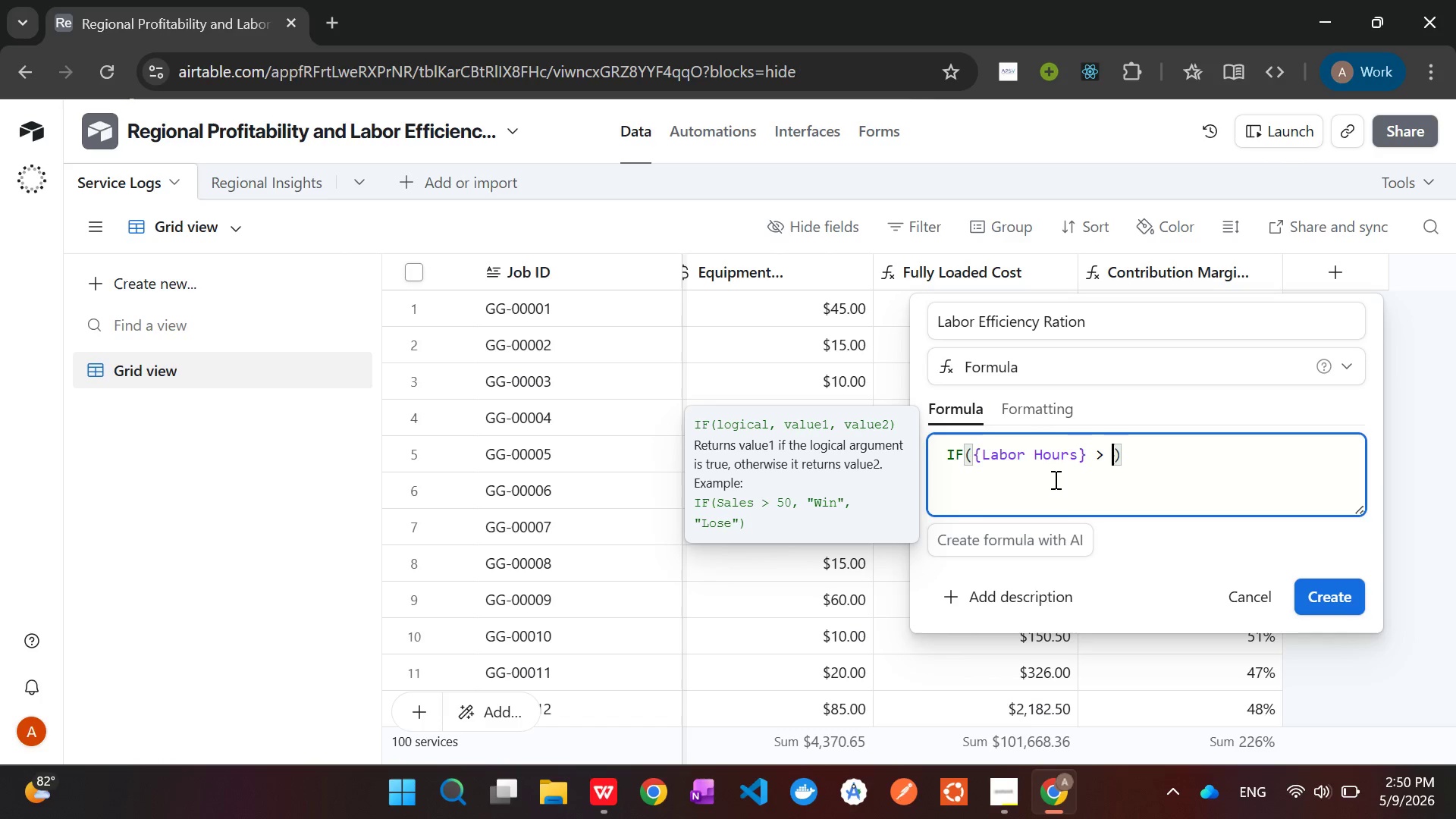 
key(Space)
 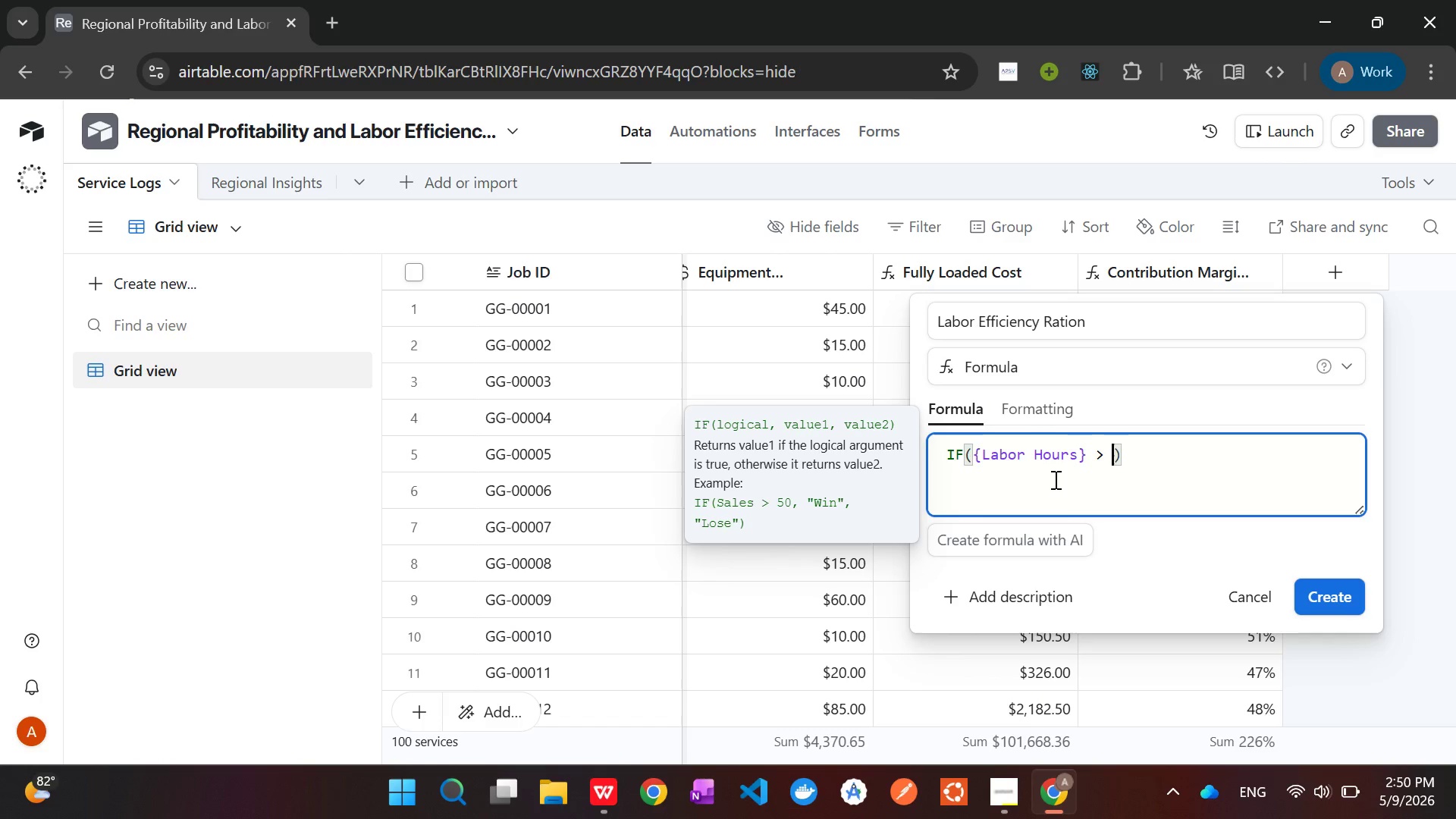 
key(0)
 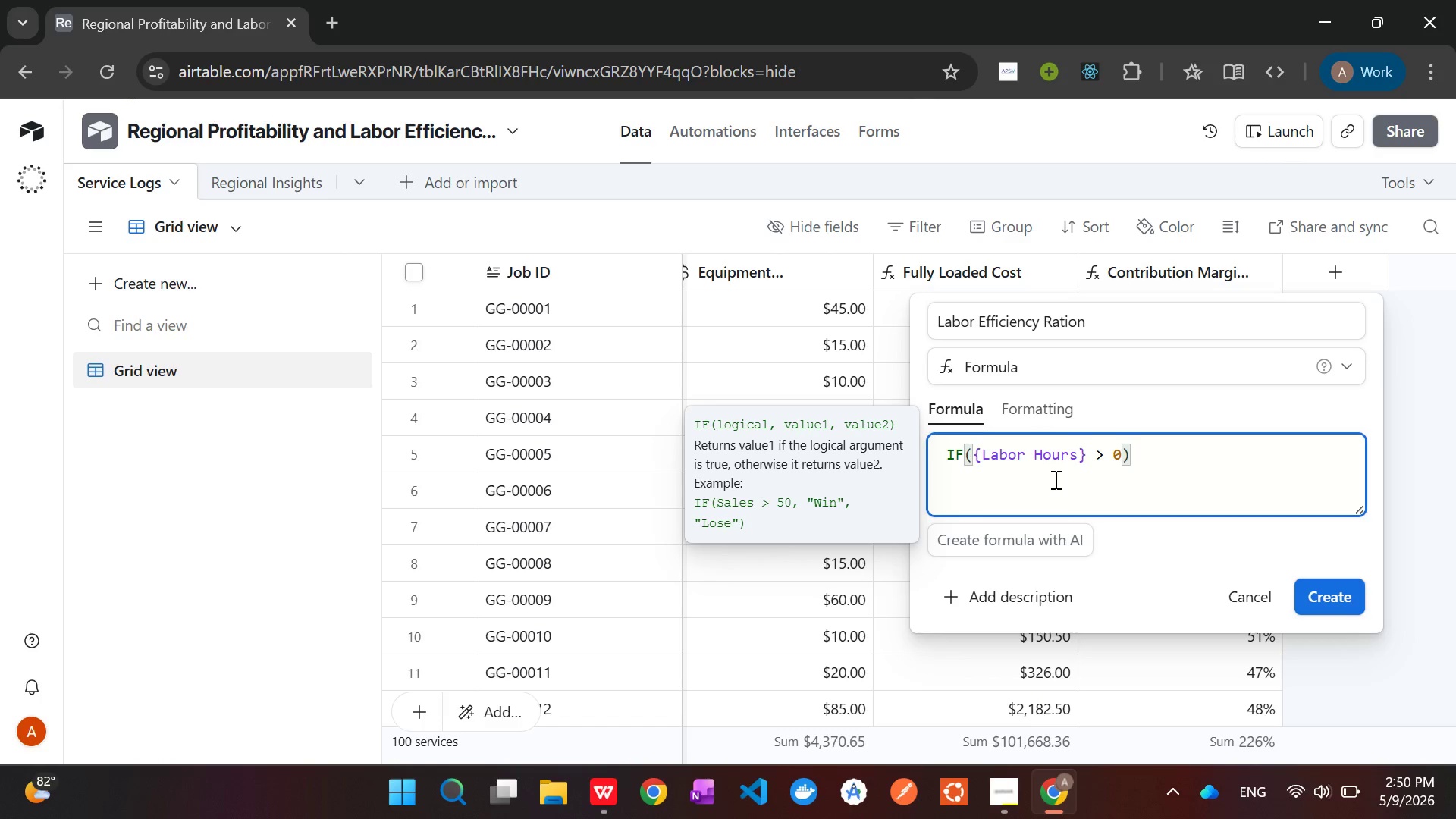 
wait(8.77)
 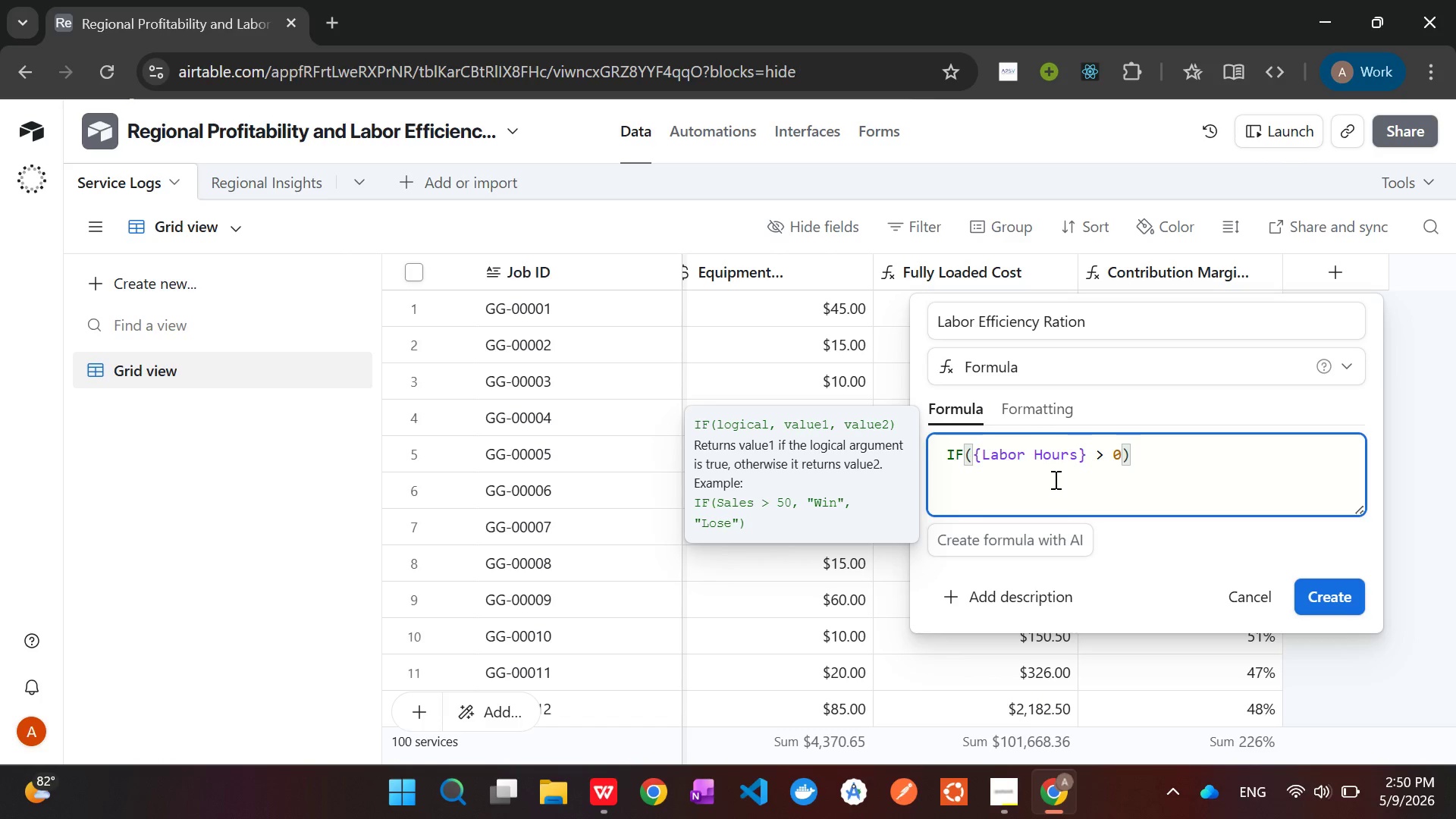 
type(,Reve)
key(Tab)
type(/)
 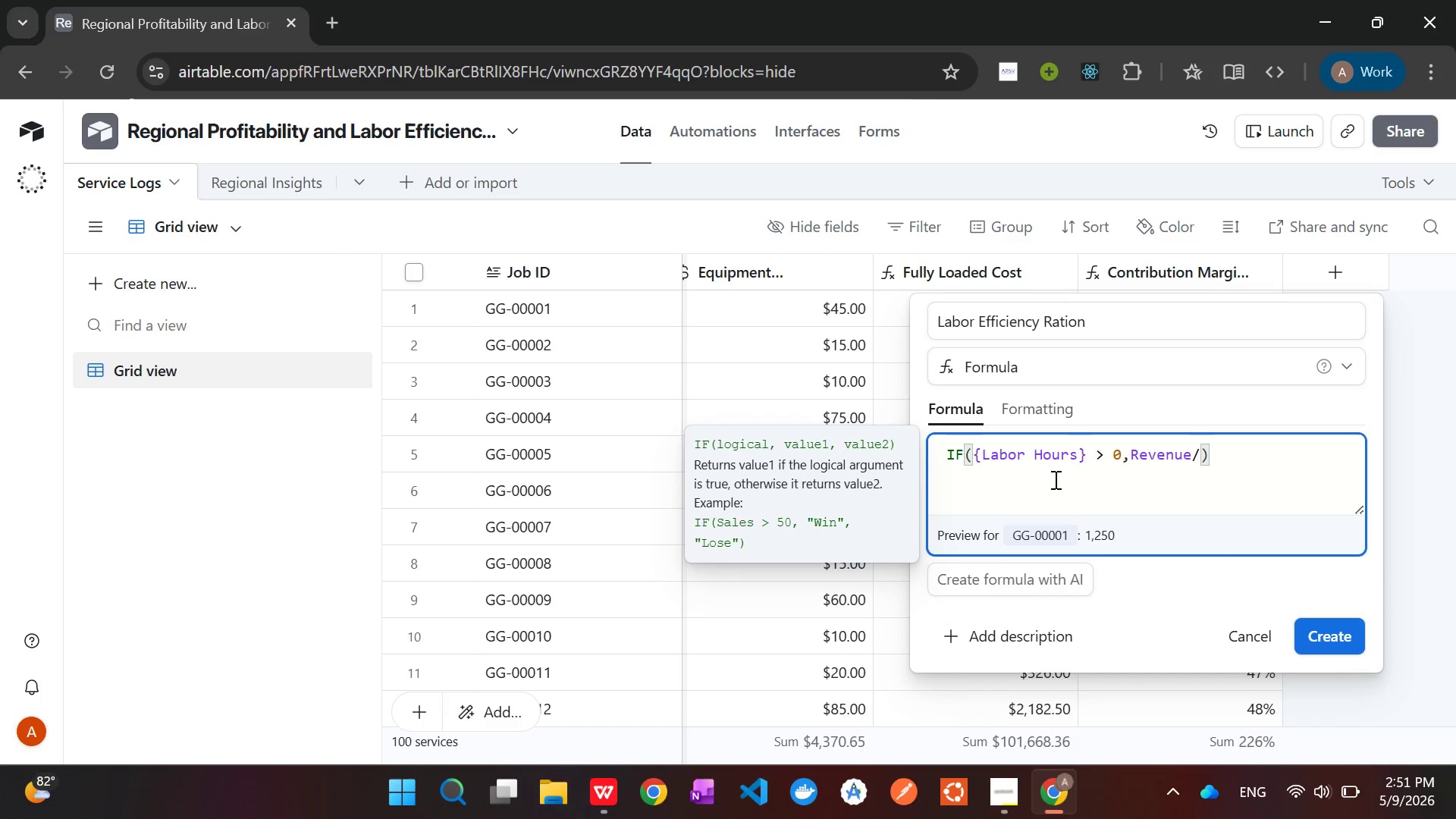 
key(Shift+9)
 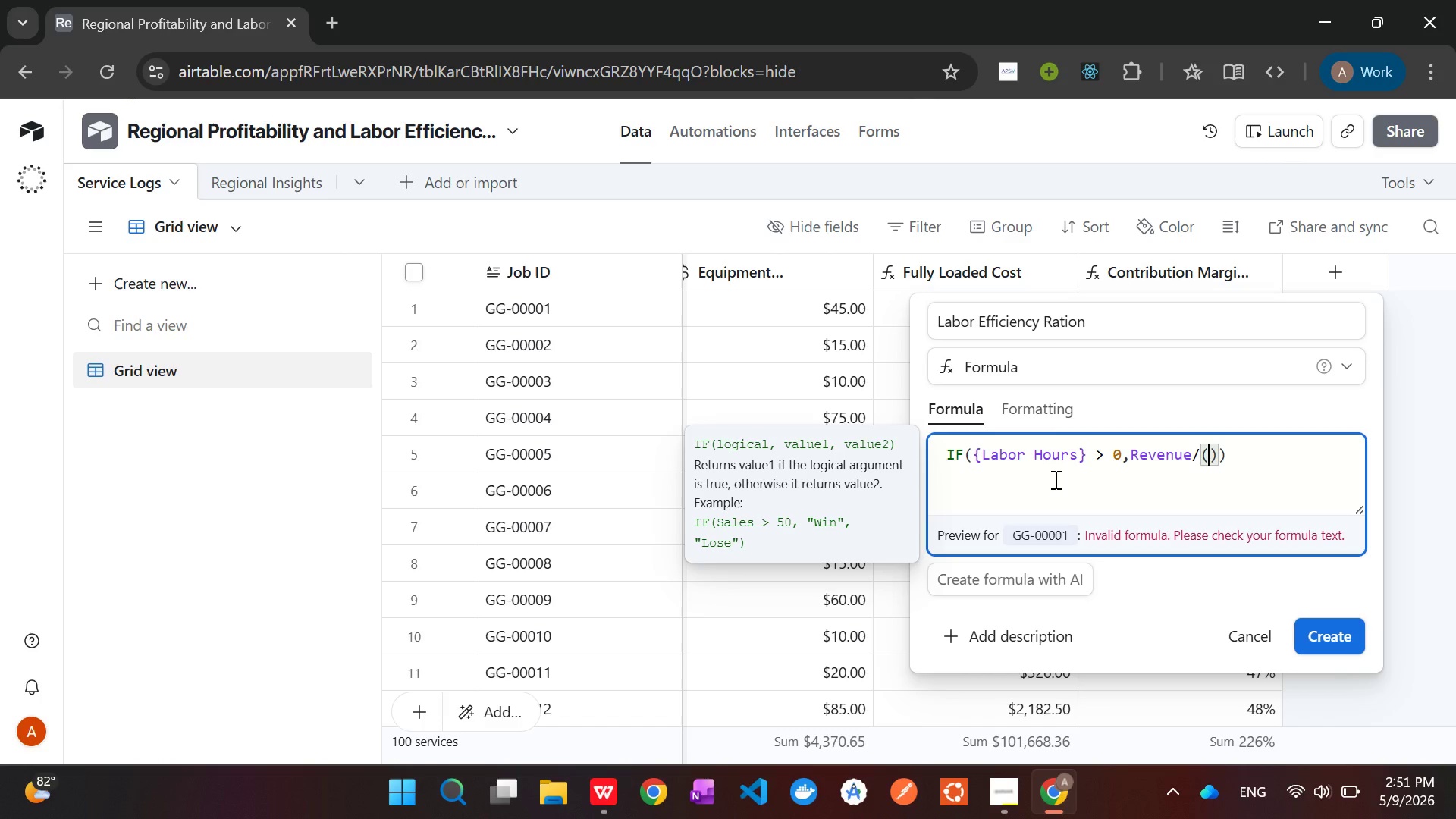 
wait(5.84)
 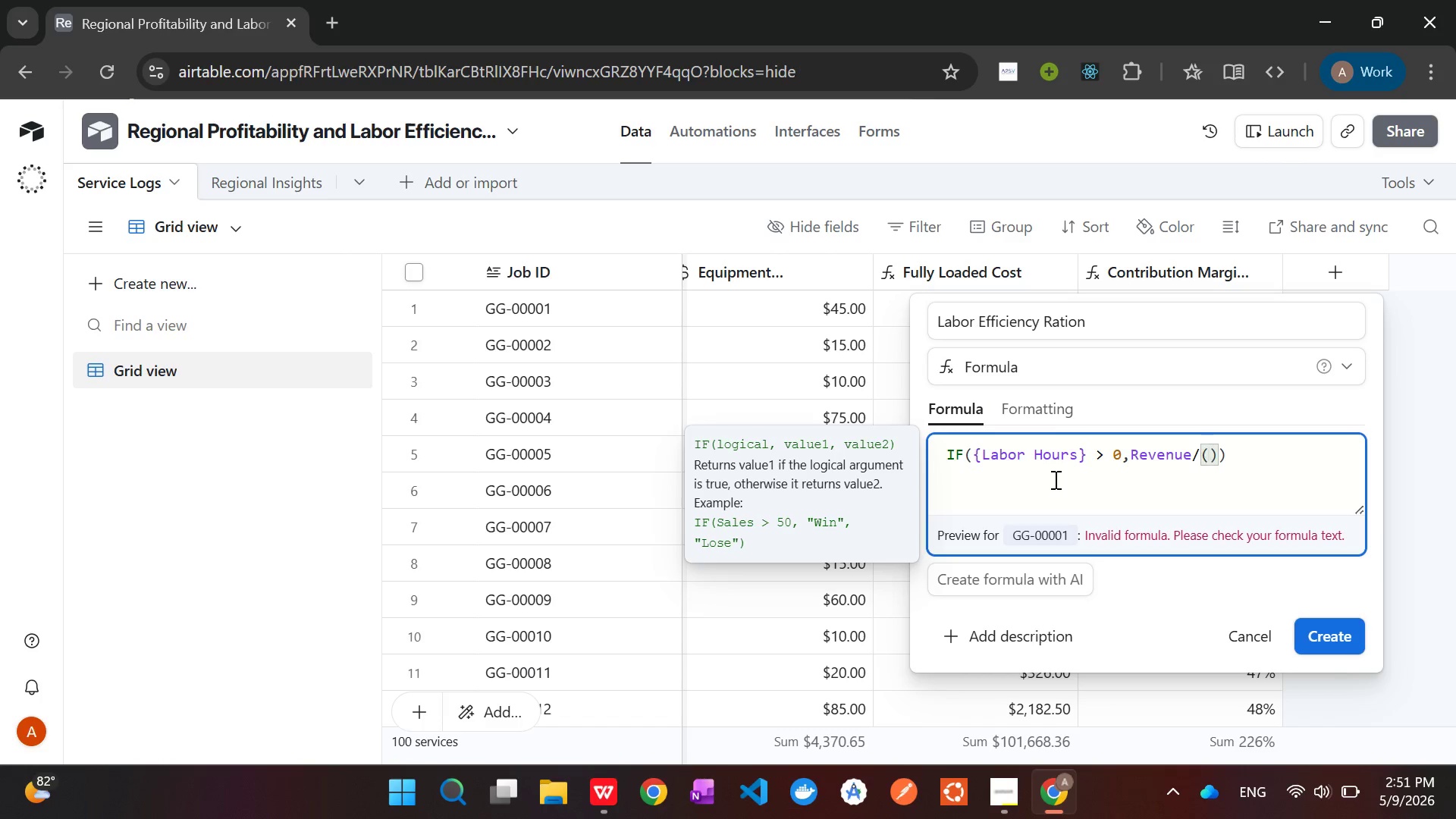 
key(Shift+BracketLeft)
 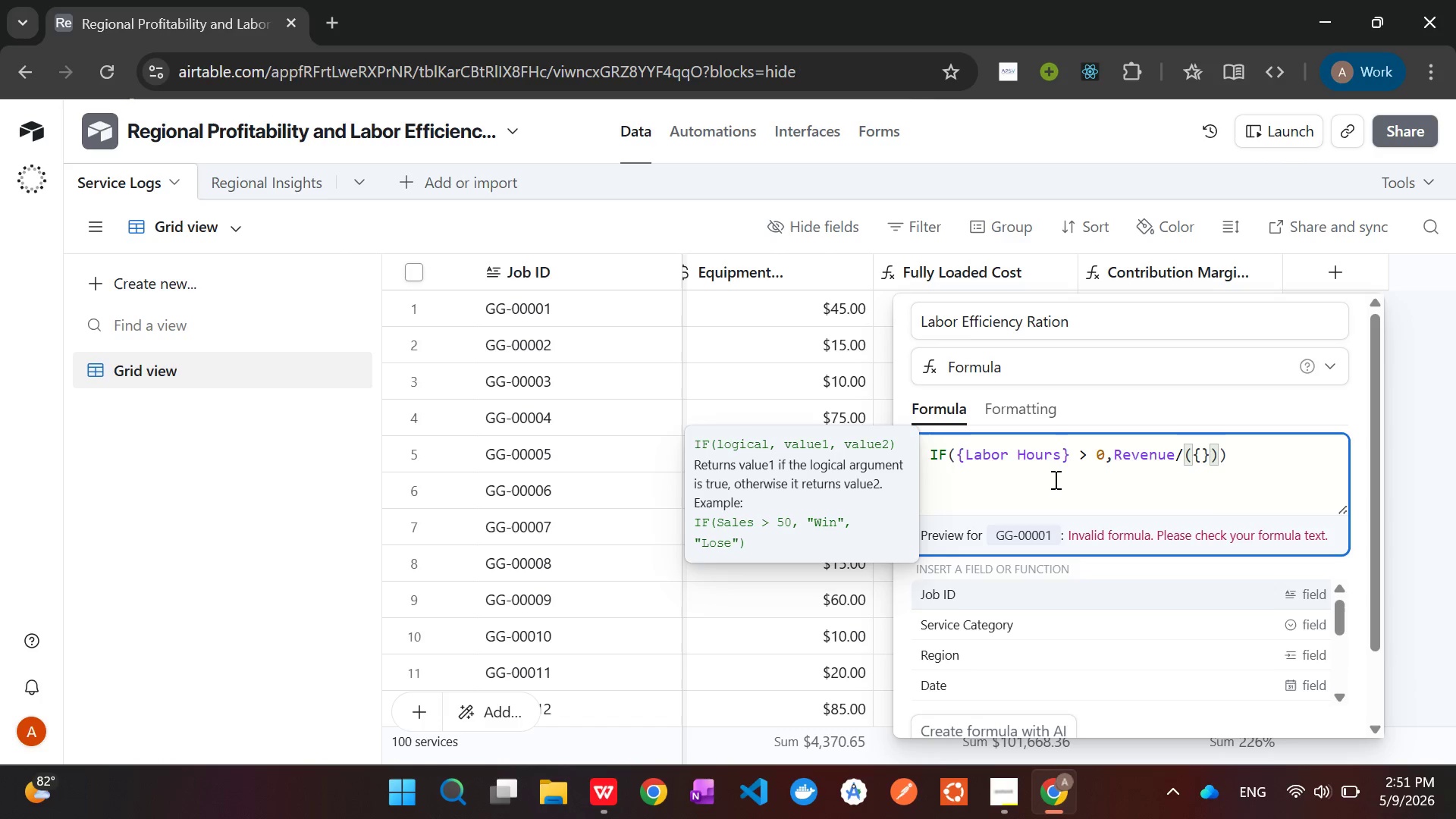 
key(Shift+L)
 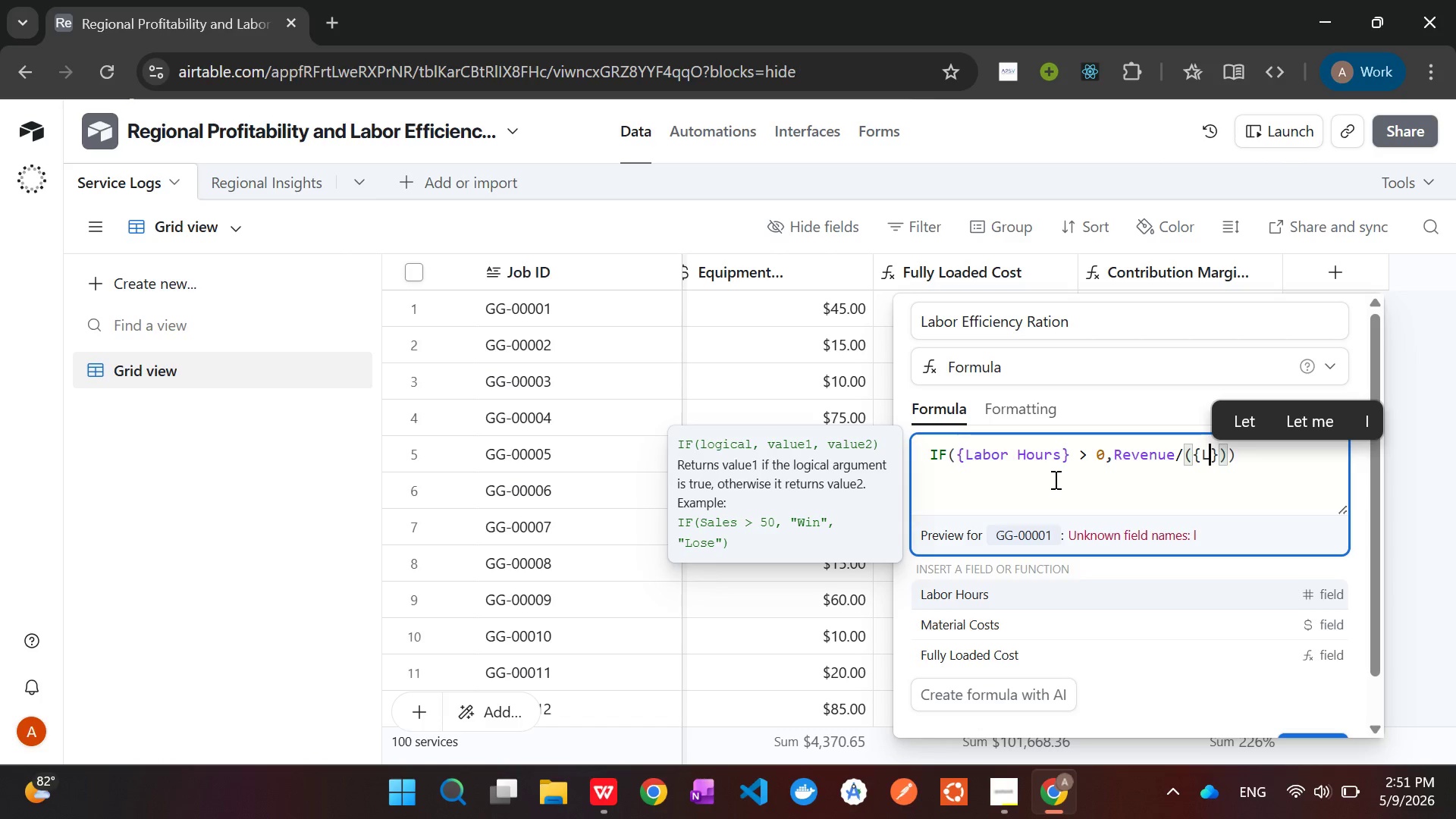 
wait(6.49)
 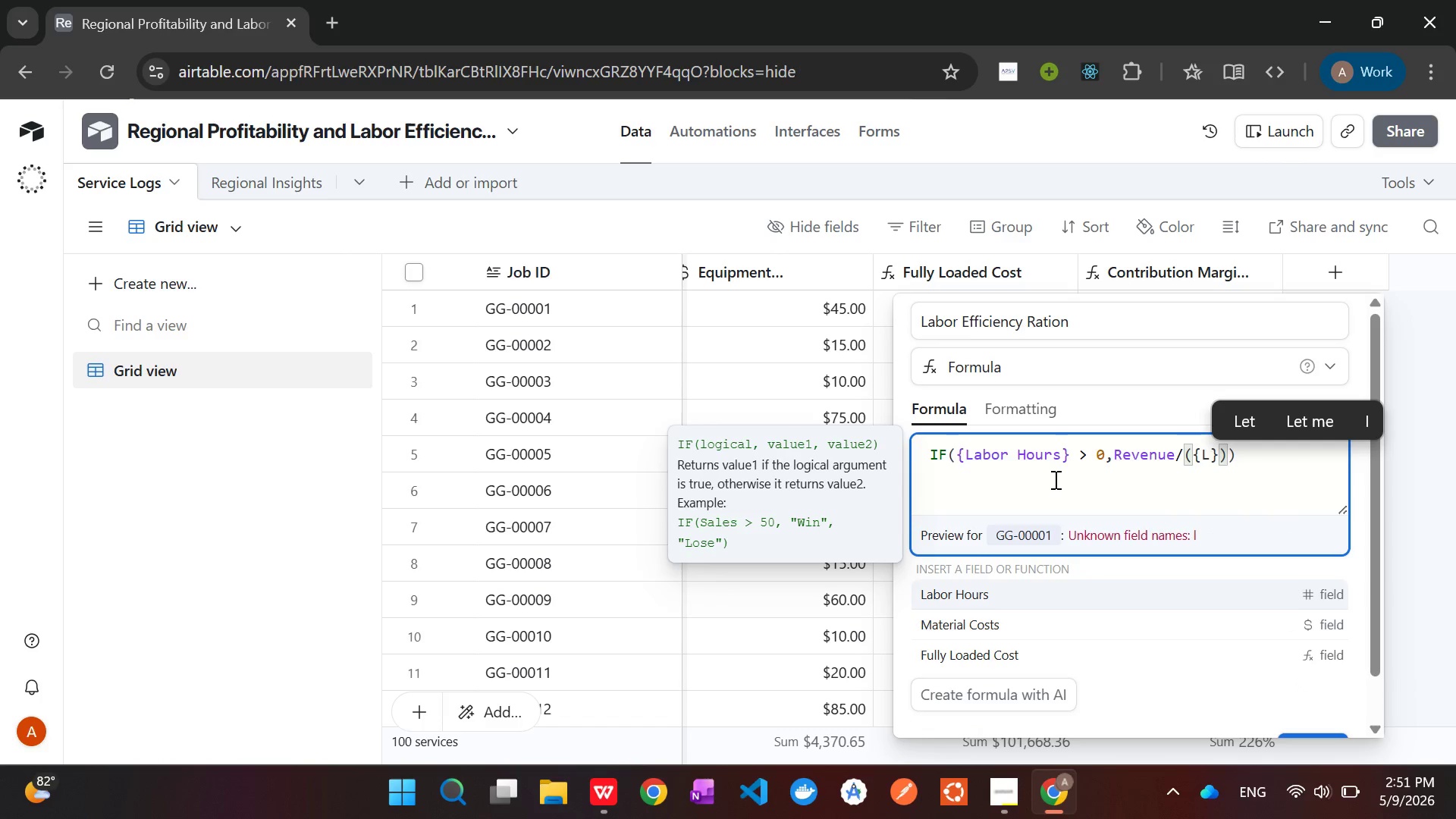 
key(Tab)
type(*28.5)
 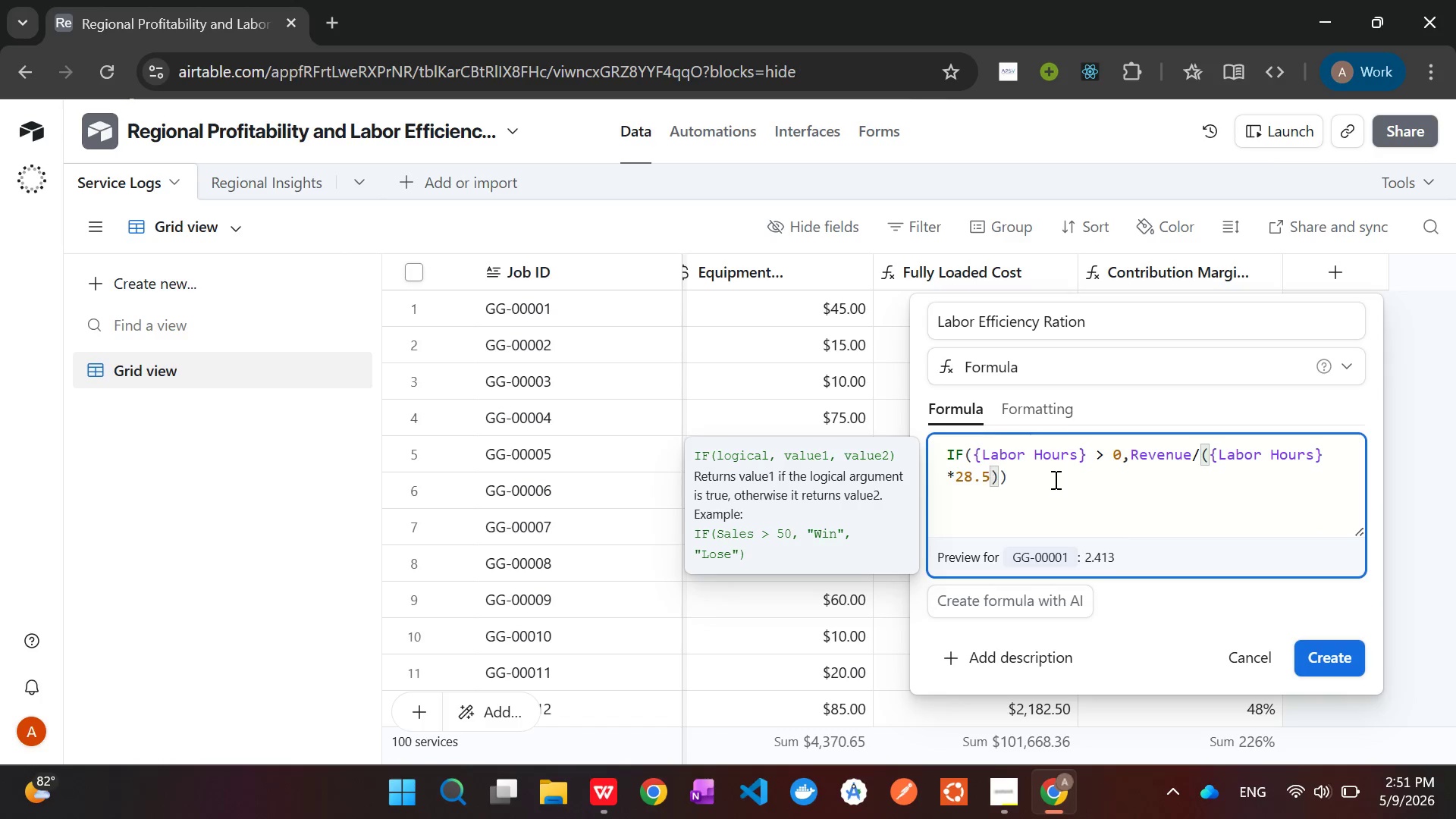 
key(ArrowRight)
 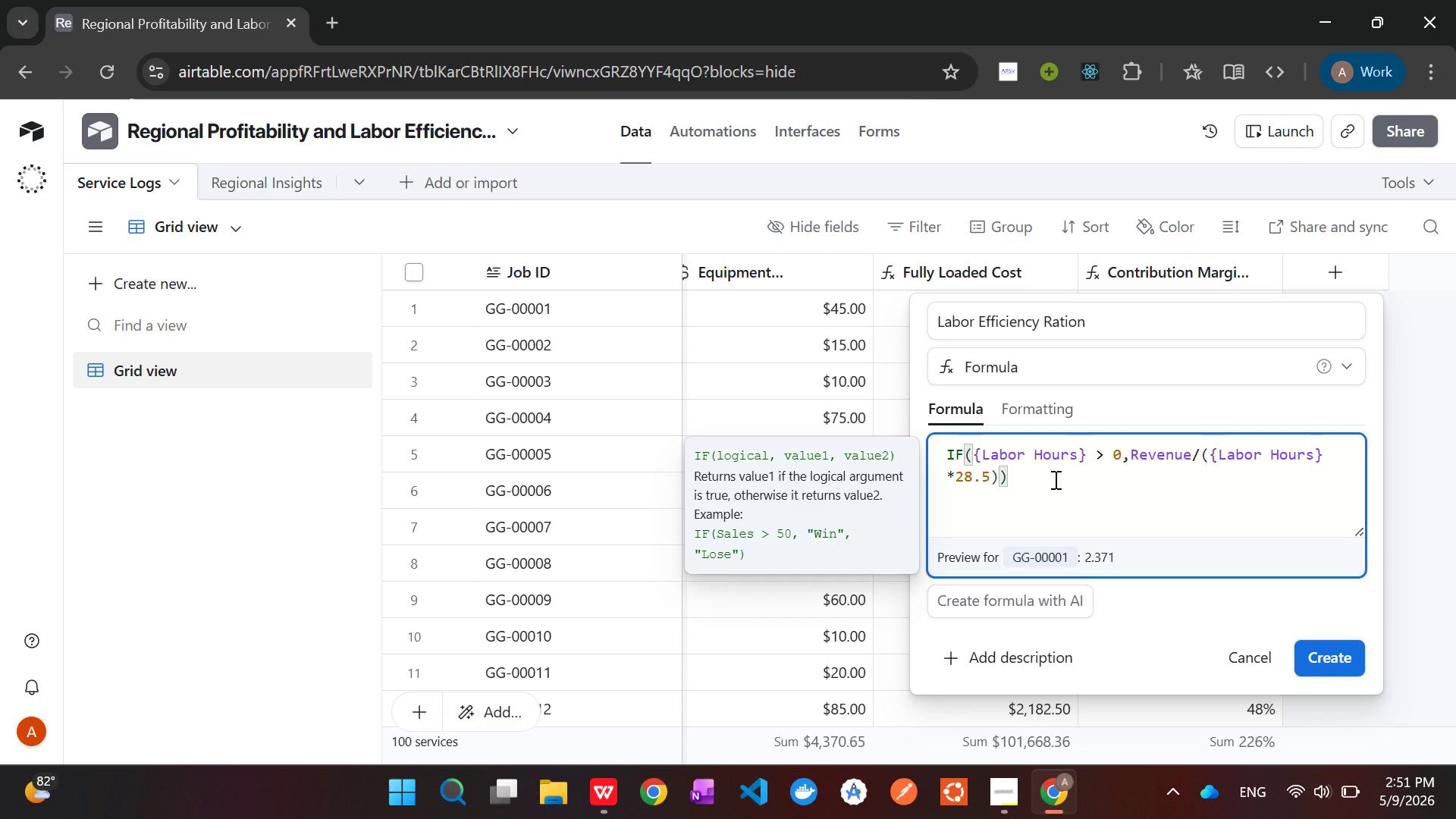 
key(Comma)
 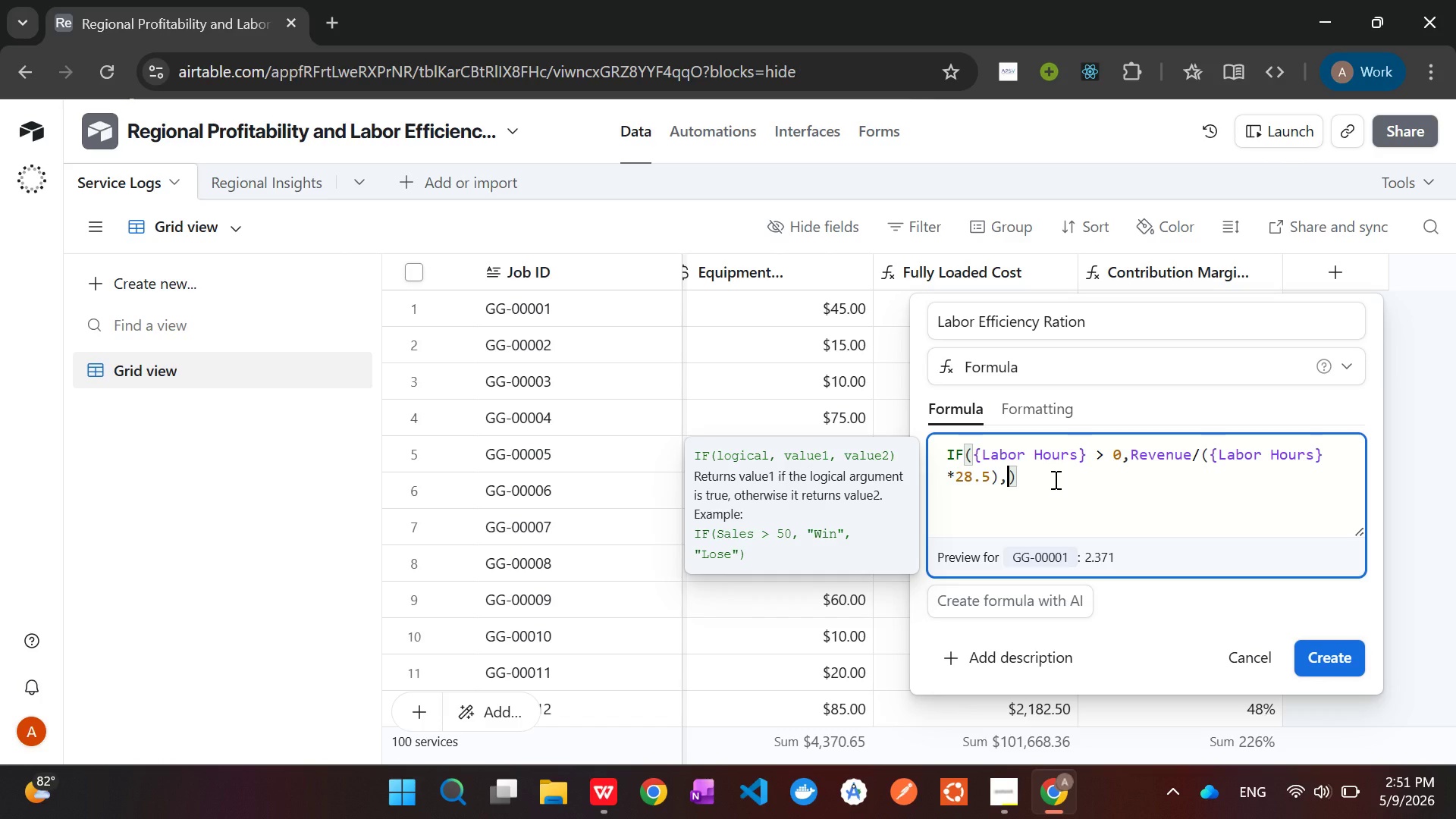 
key(0)
 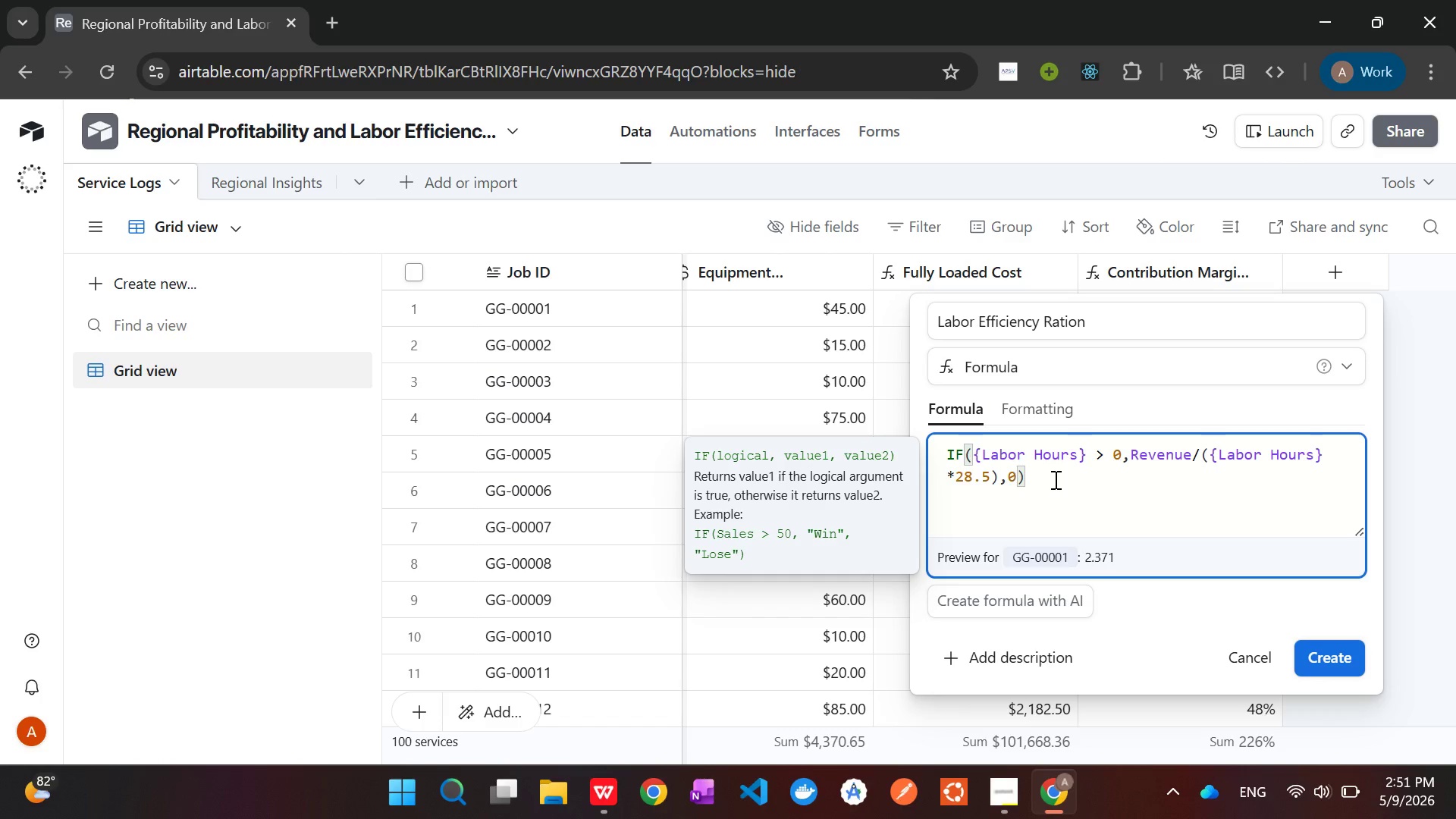 
wait(24.5)
 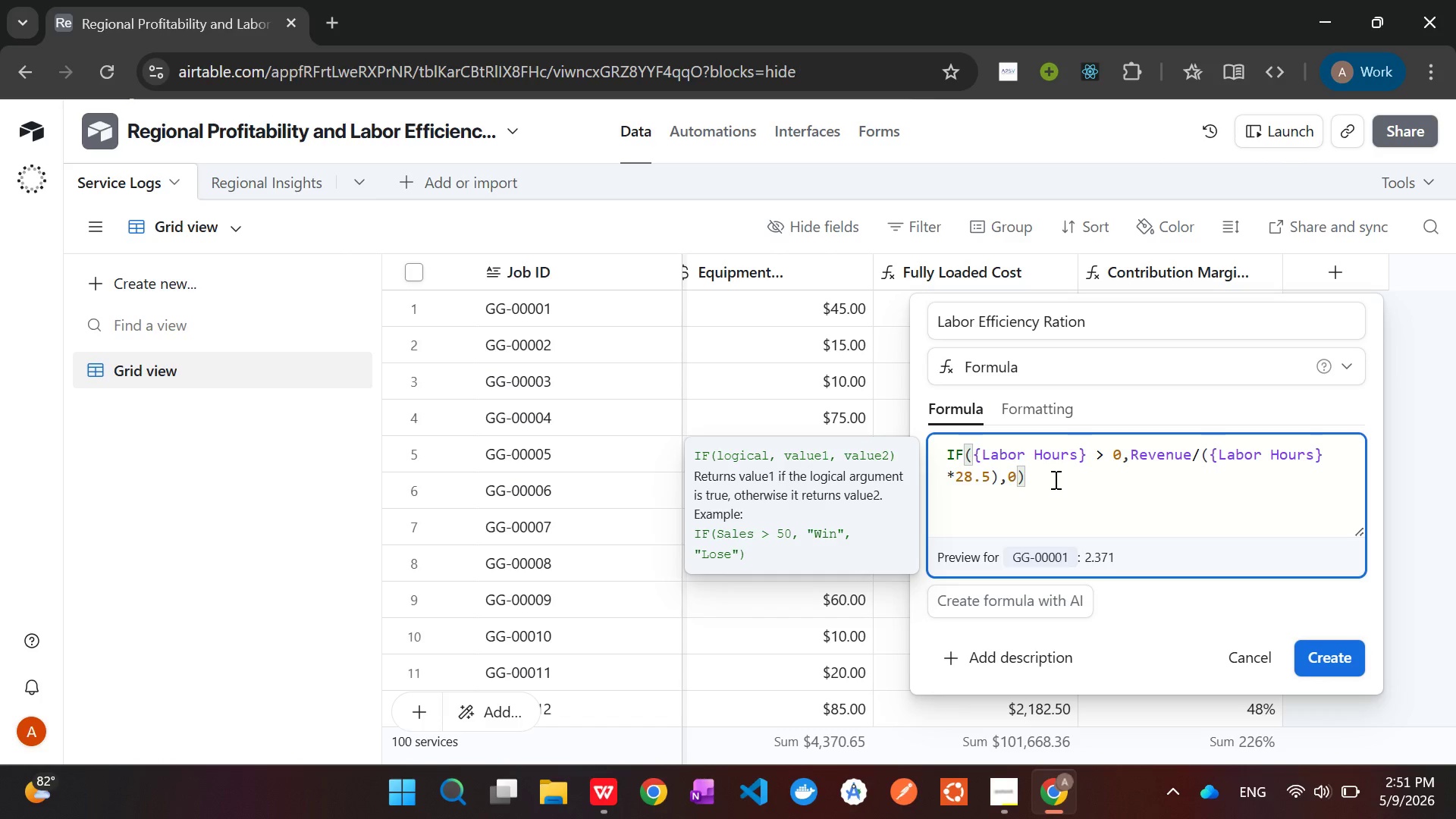 
left_click([1046, 410])
 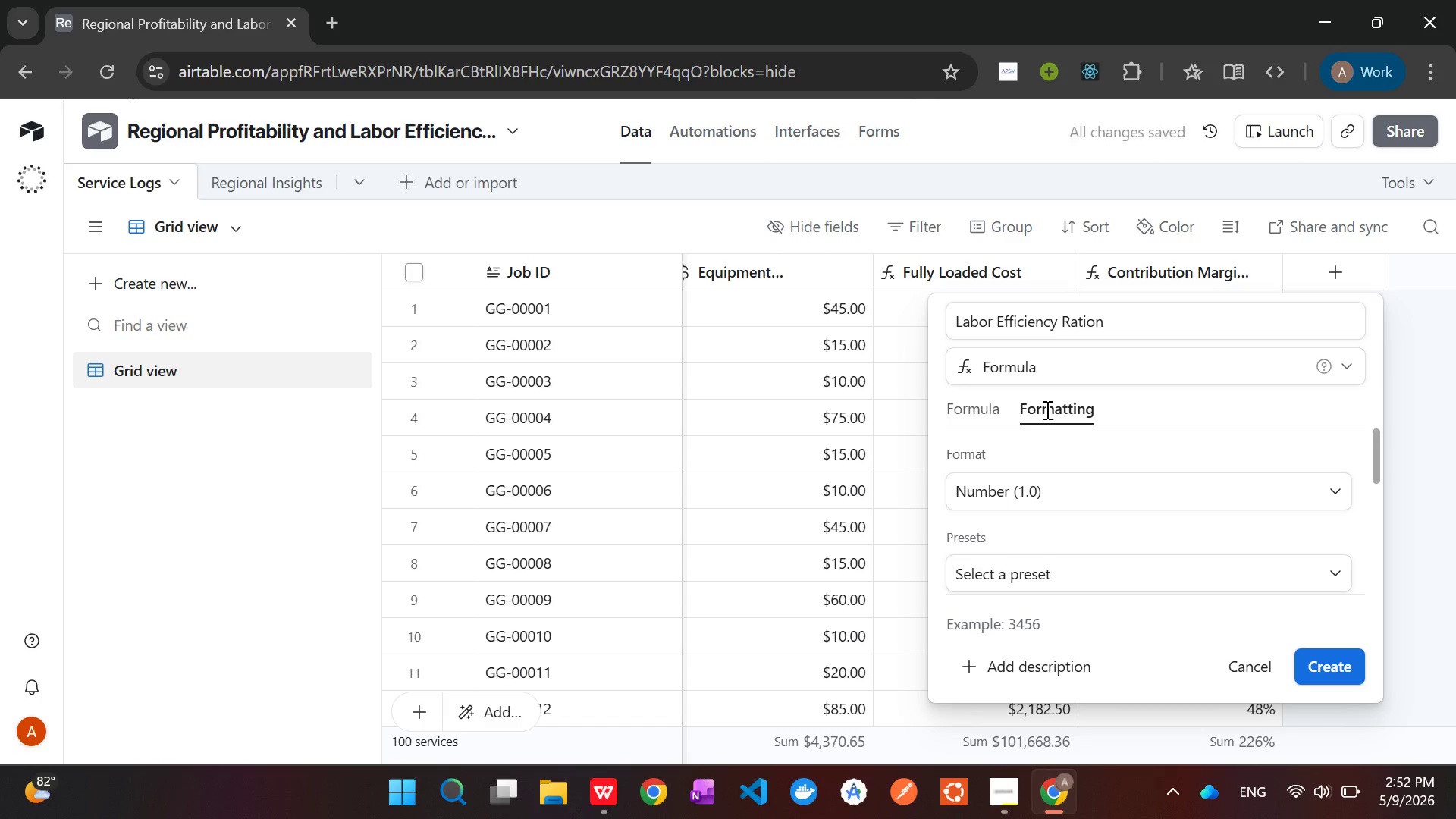 
left_click([1042, 491])
 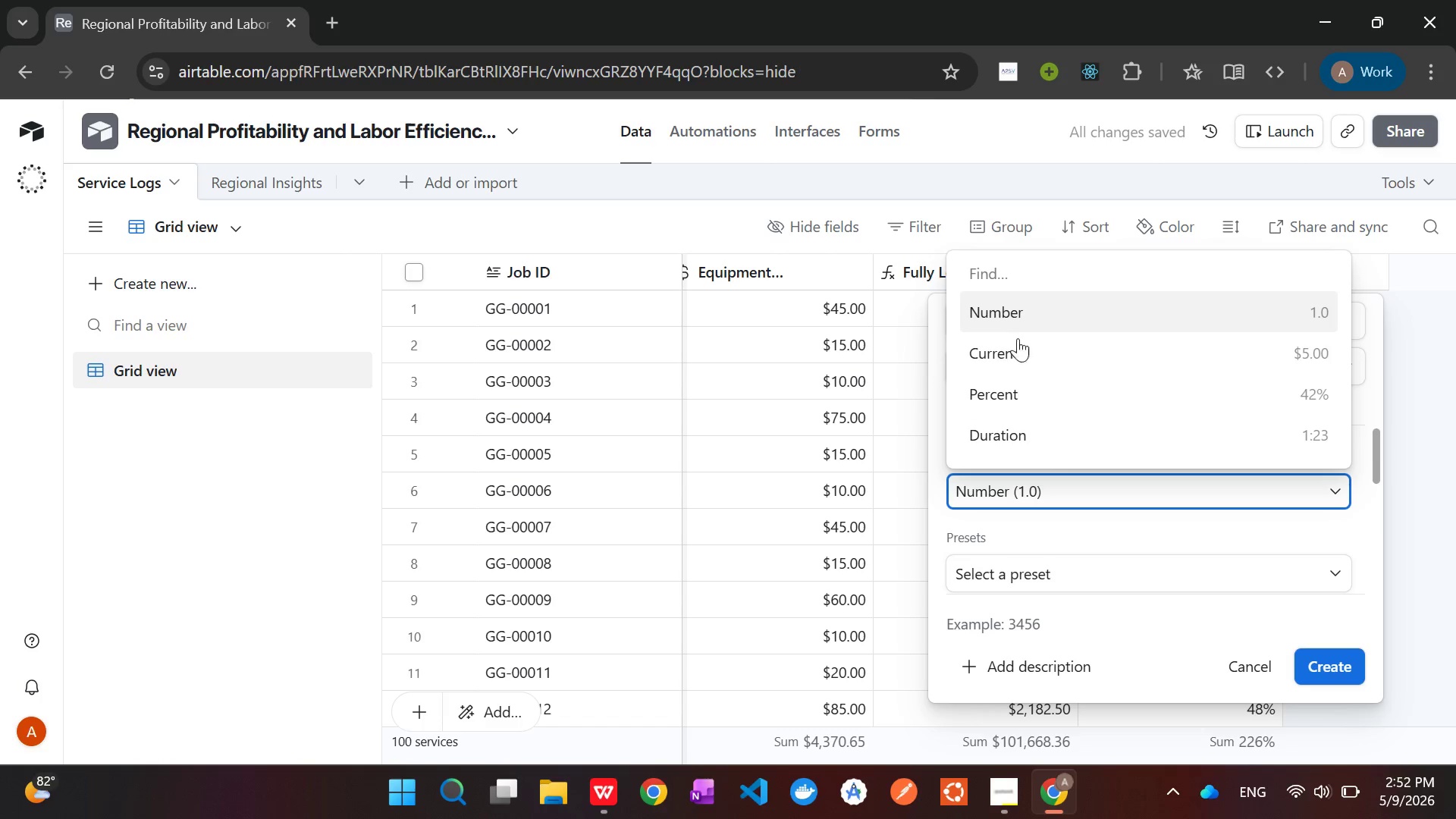 
scroll: coordinate [1018, 375], scroll_direction: down, amount: 3.0
 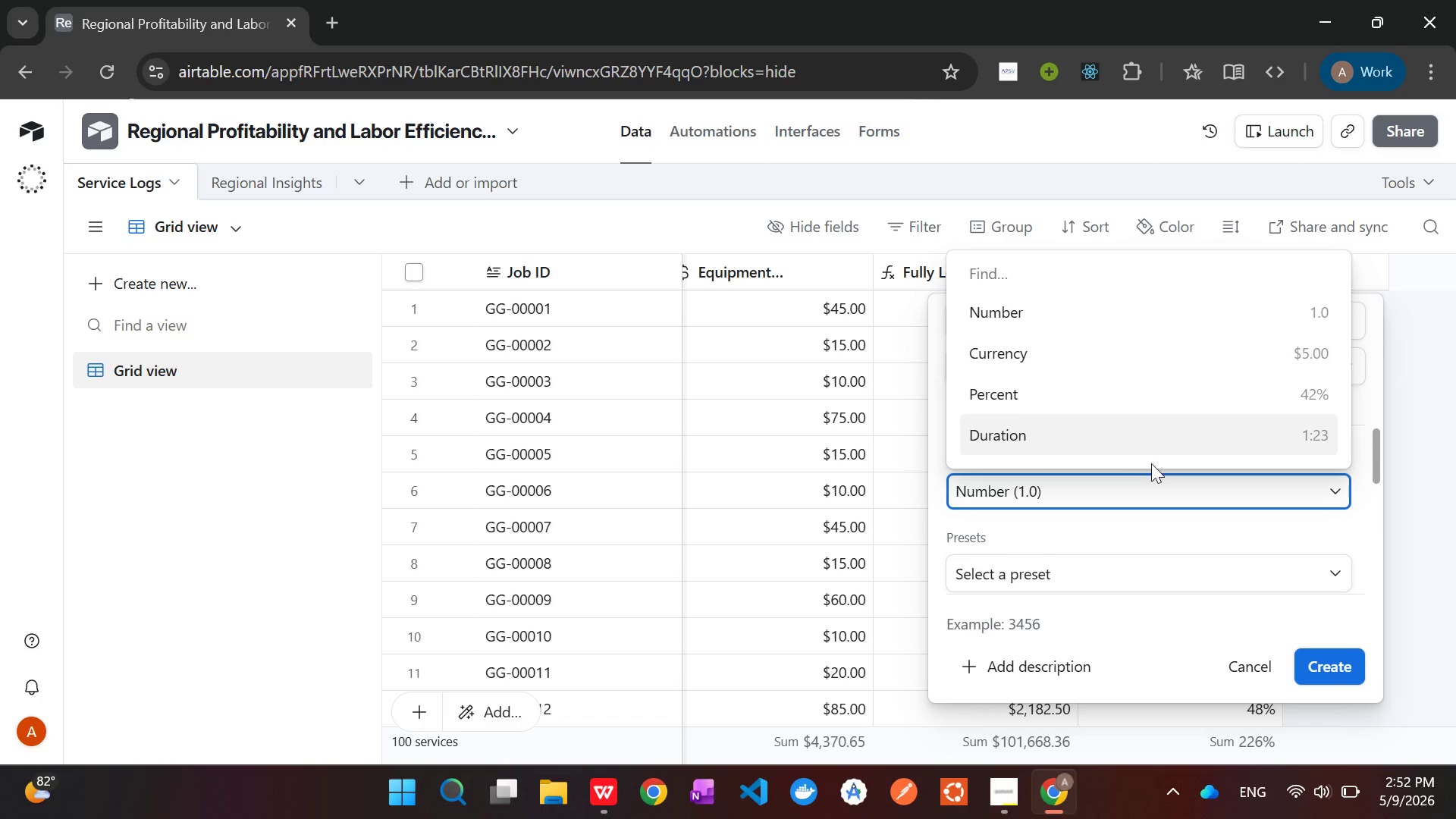 
left_click([1178, 524])
 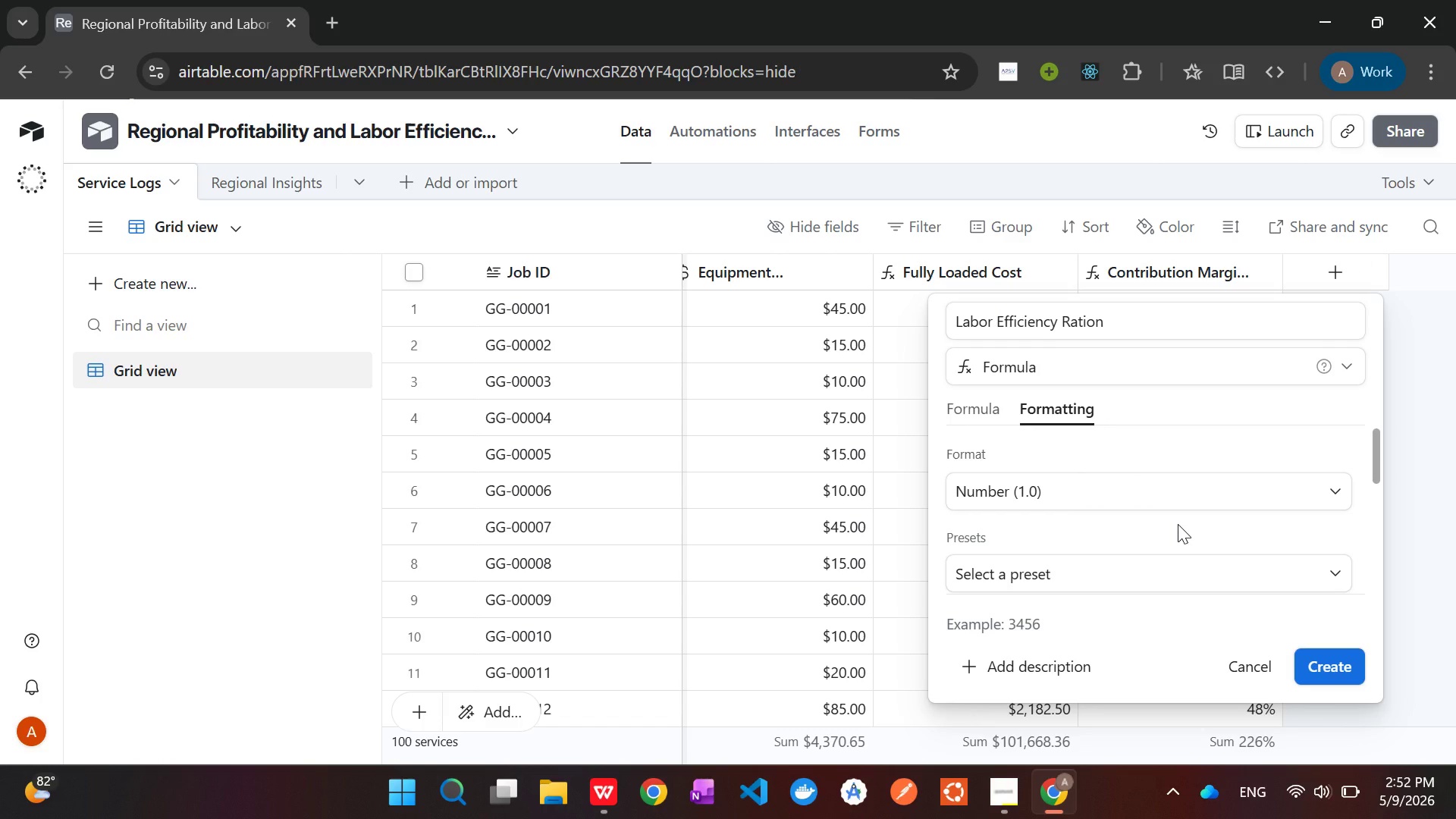 
scroll: coordinate [1178, 524], scroll_direction: down, amount: 5.0
 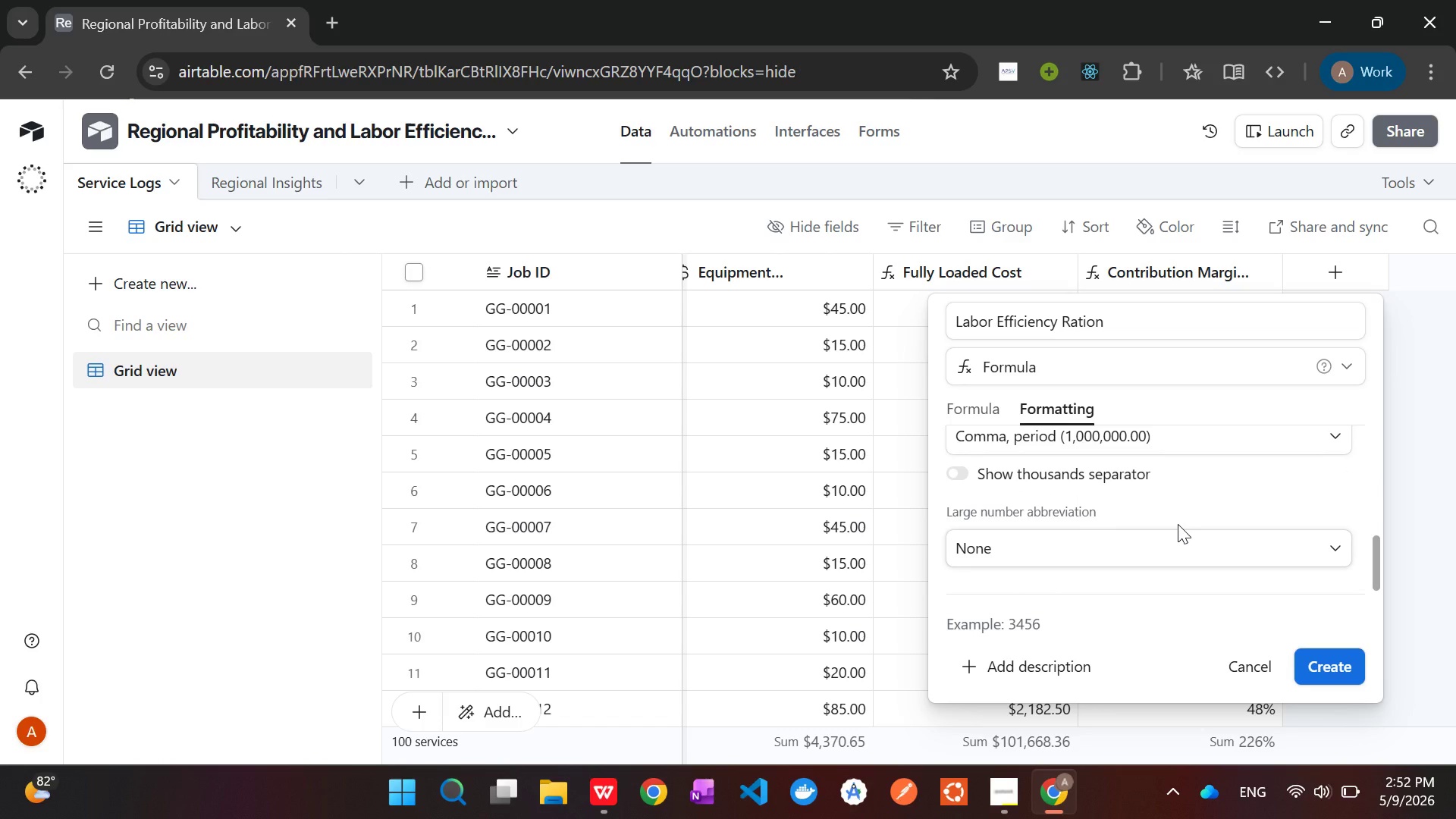 
scroll: coordinate [1178, 524], scroll_direction: up, amount: 1.0
 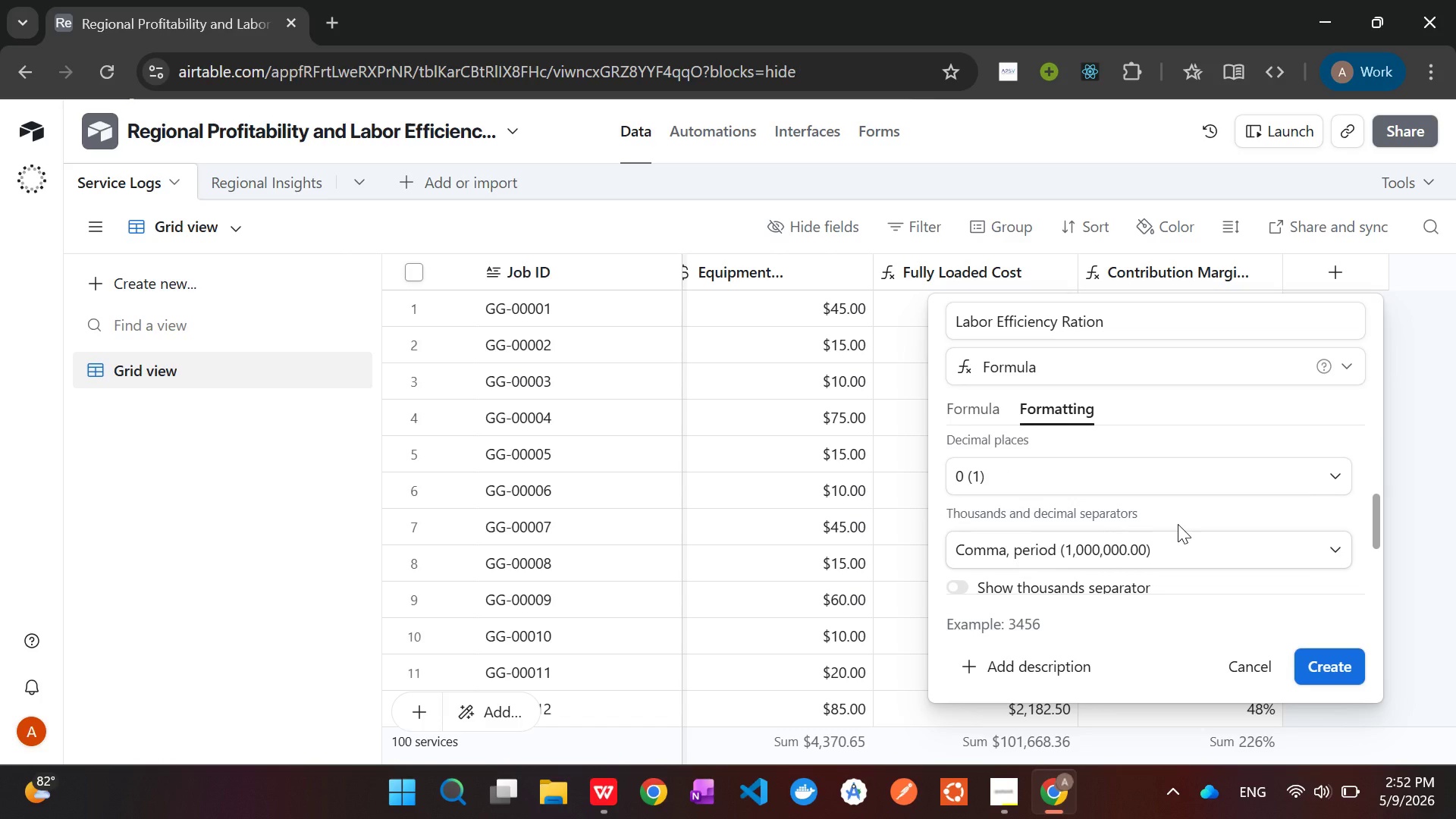 
wait(36.69)
 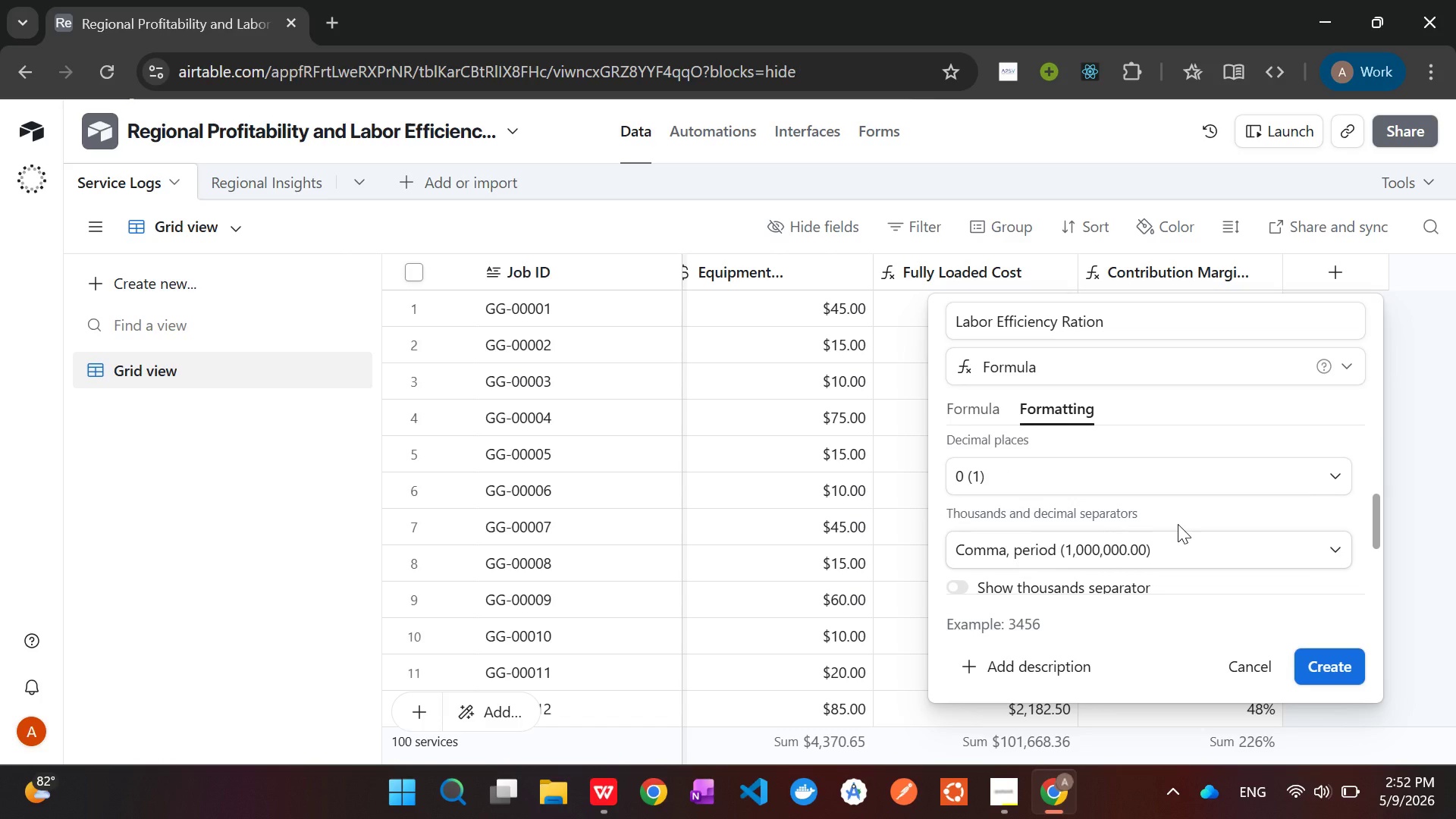 
left_click([1086, 482])
 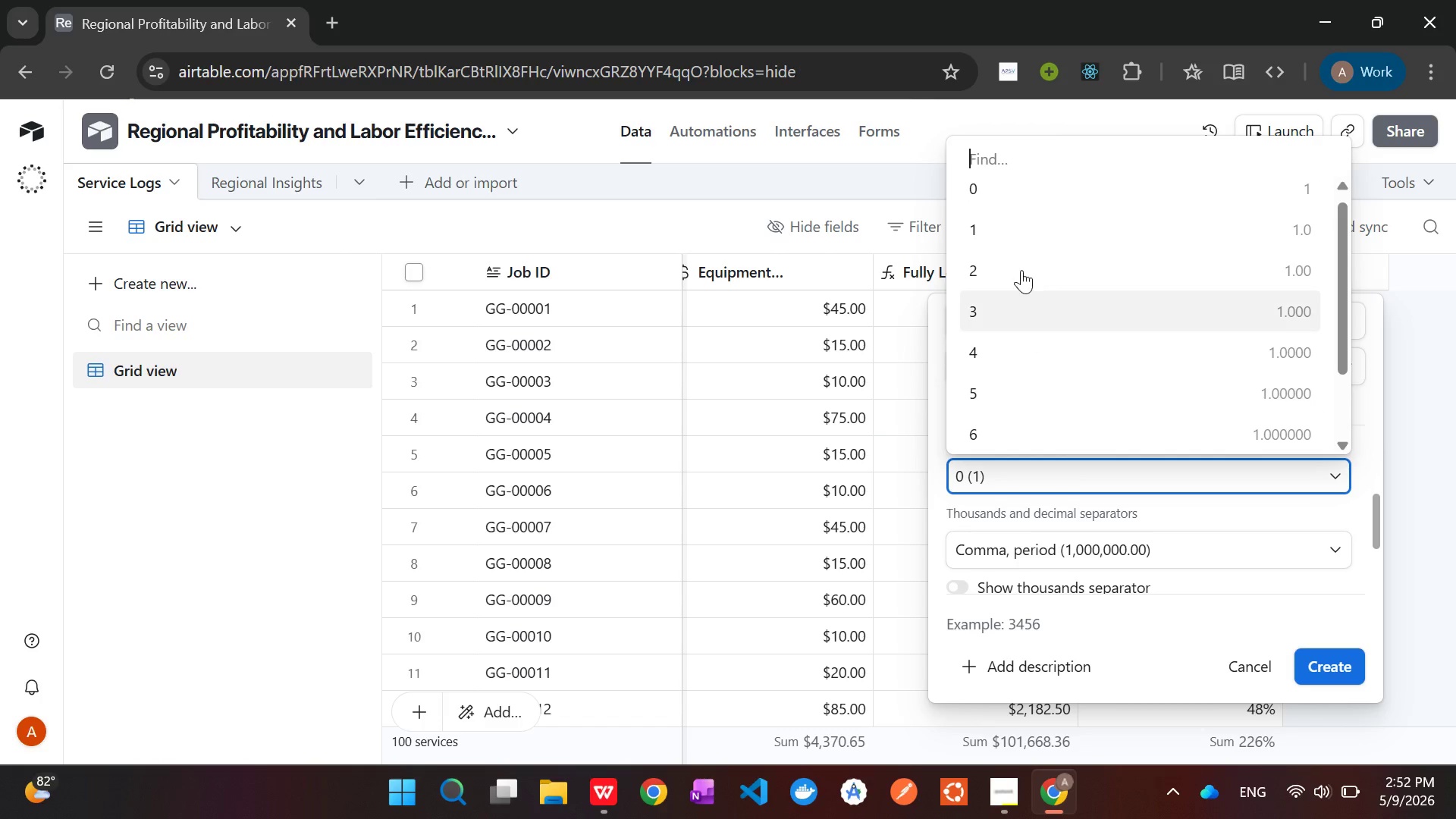 
left_click([1037, 201])
 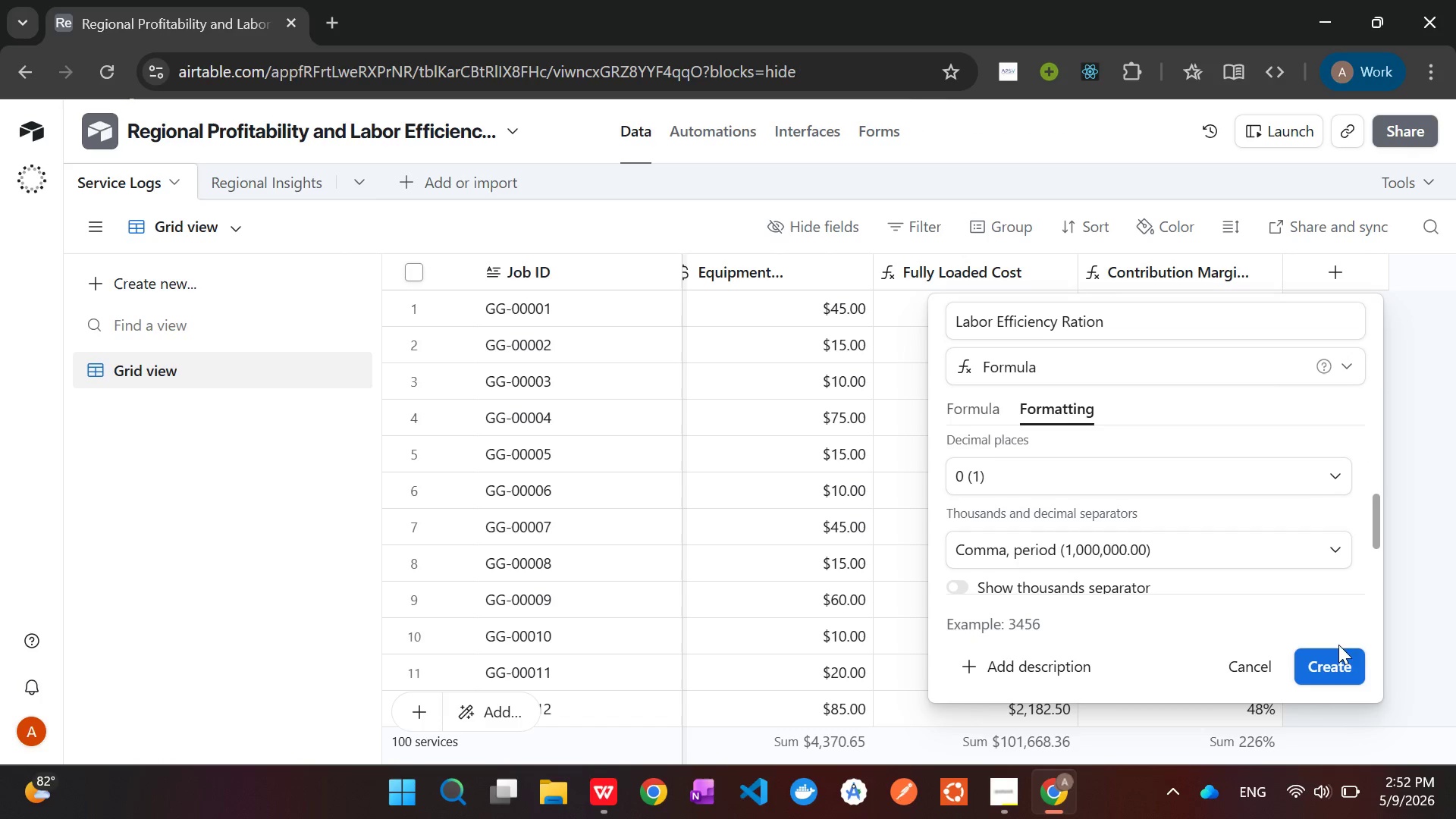 
left_click([1331, 665])
 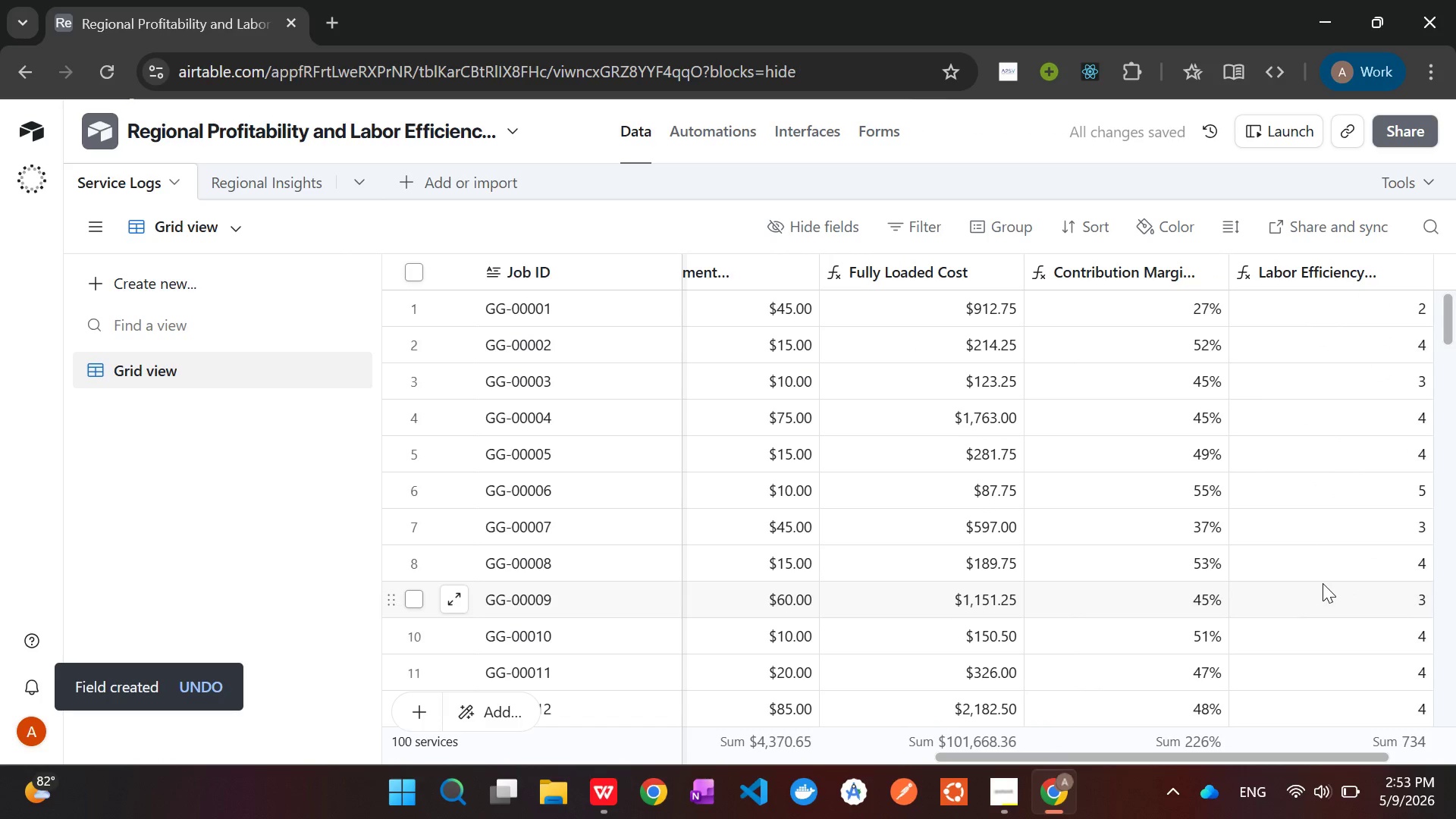 
scroll: coordinate [1312, 505], scroll_direction: down, amount: 28.0
 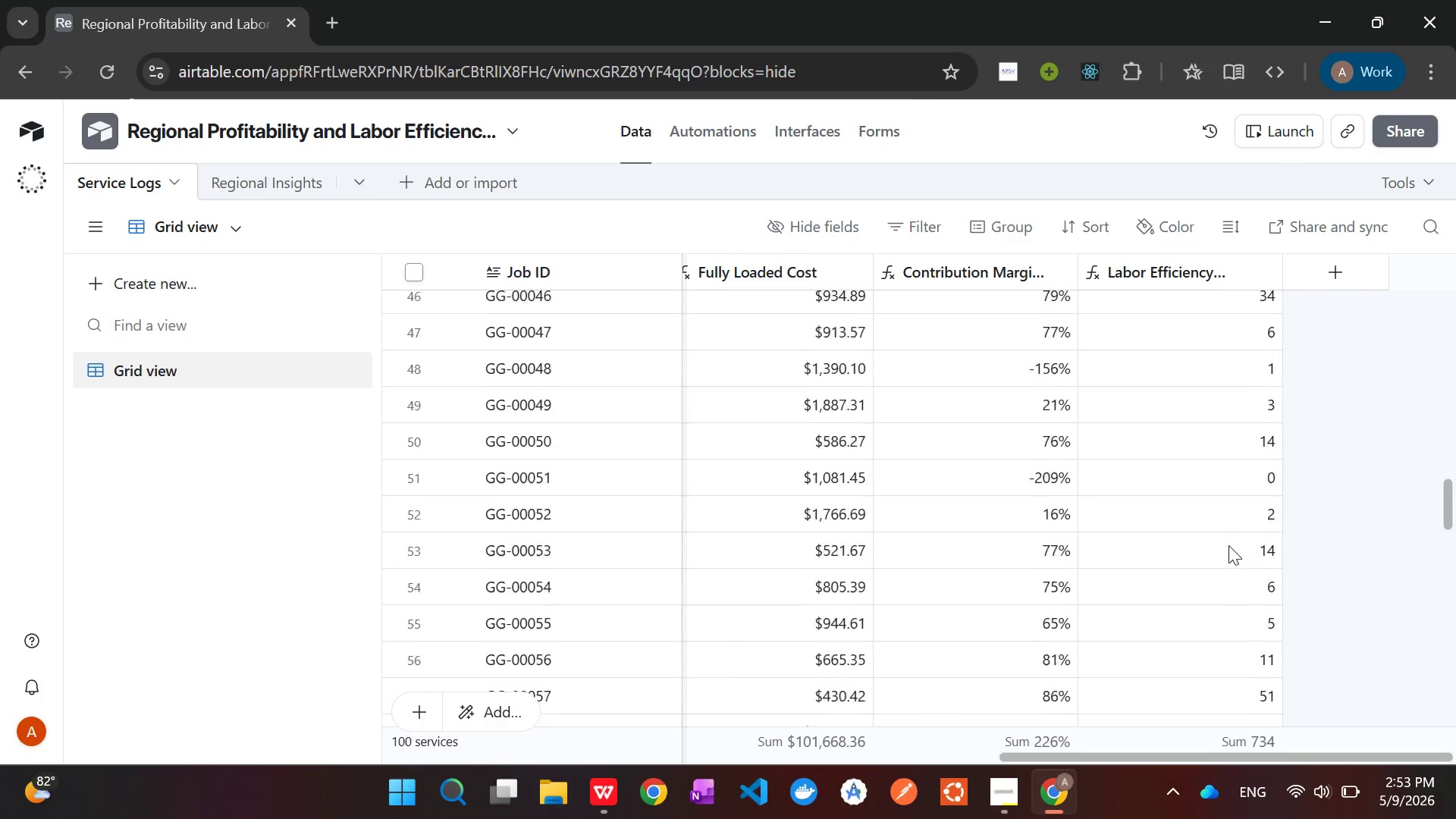 
wait(35.29)
 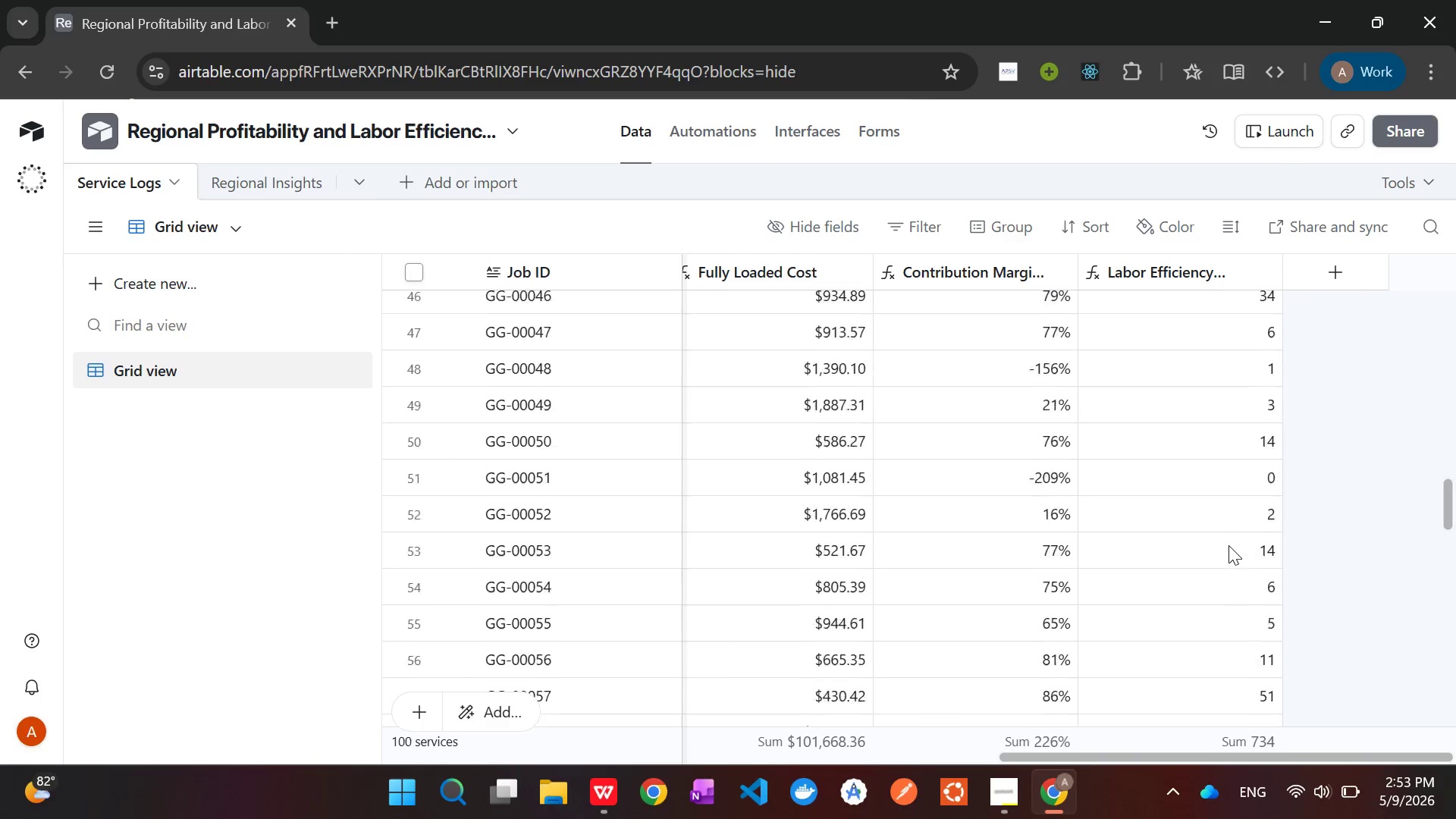 
left_click([237, 171])
 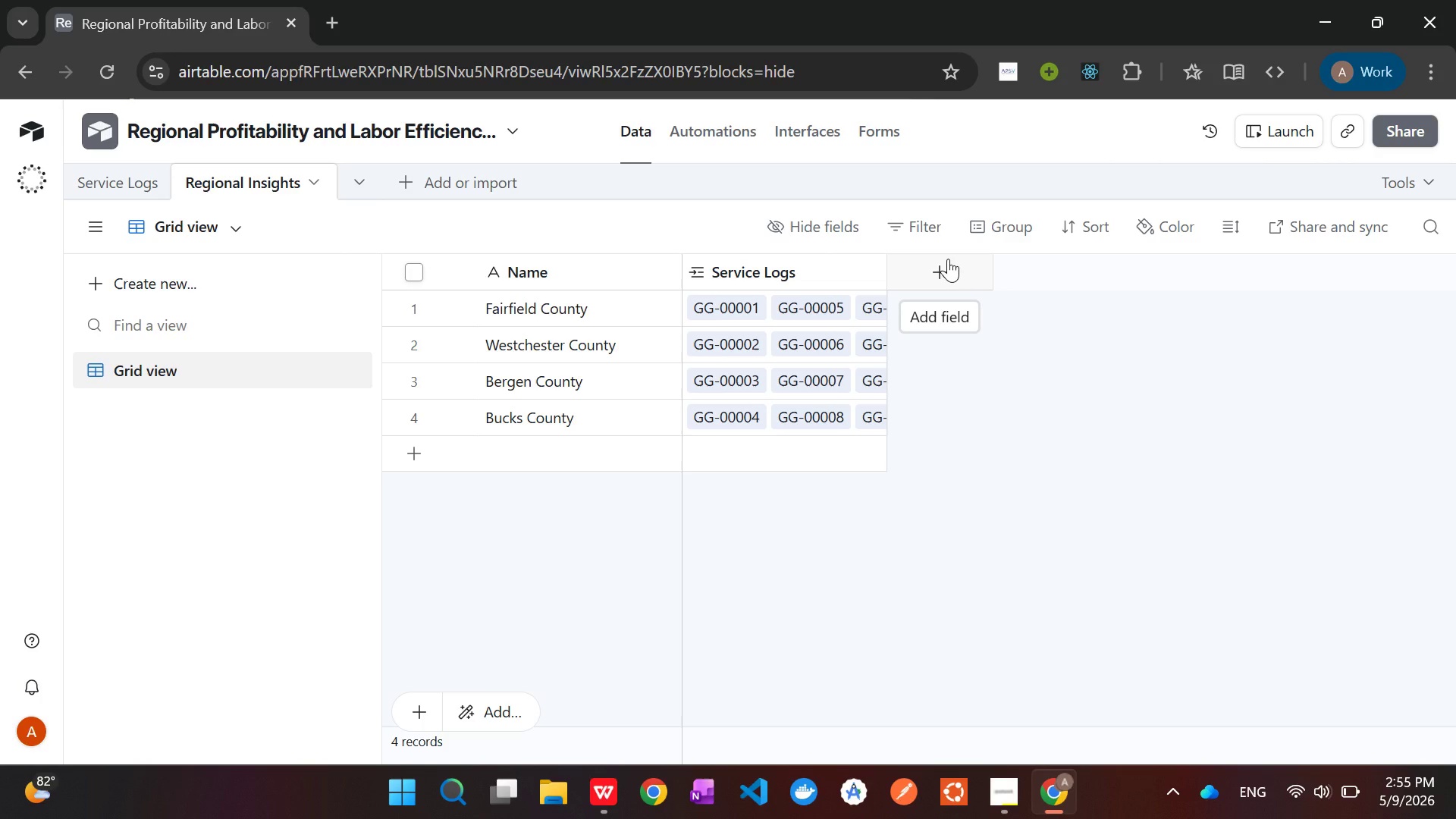 
wait(93.62)
 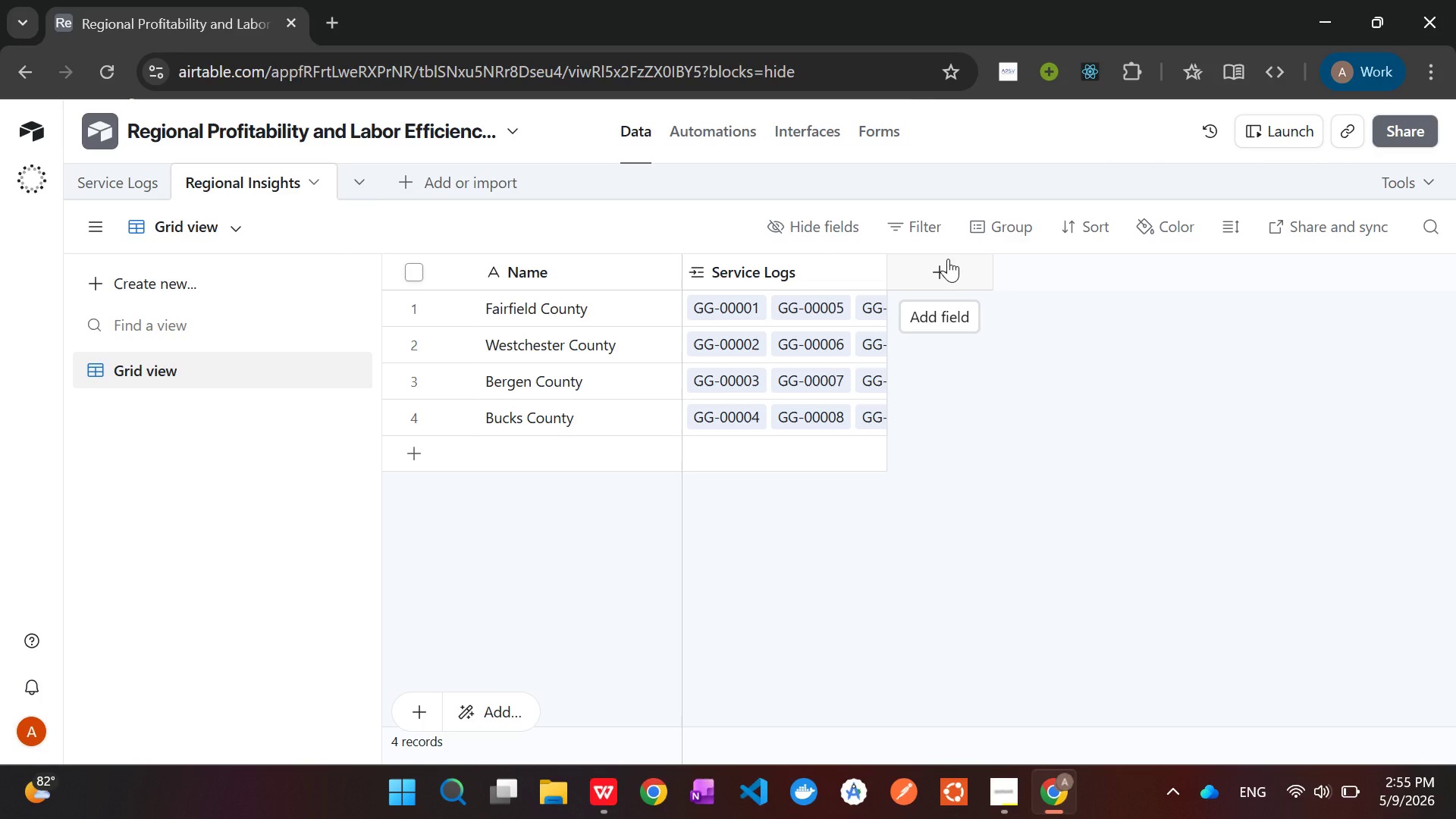 
left_click([950, 262])
 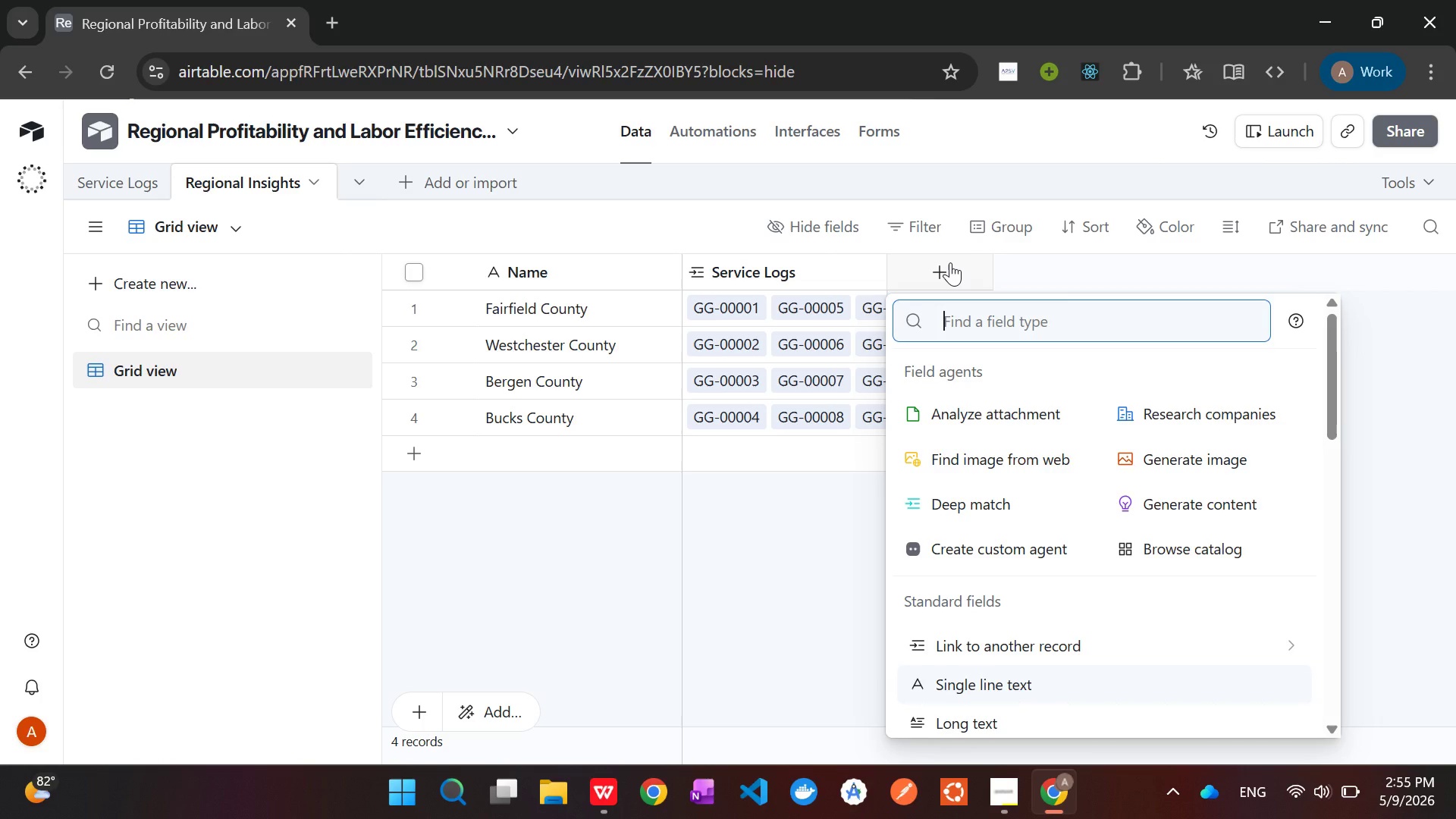 
wait(6.14)
 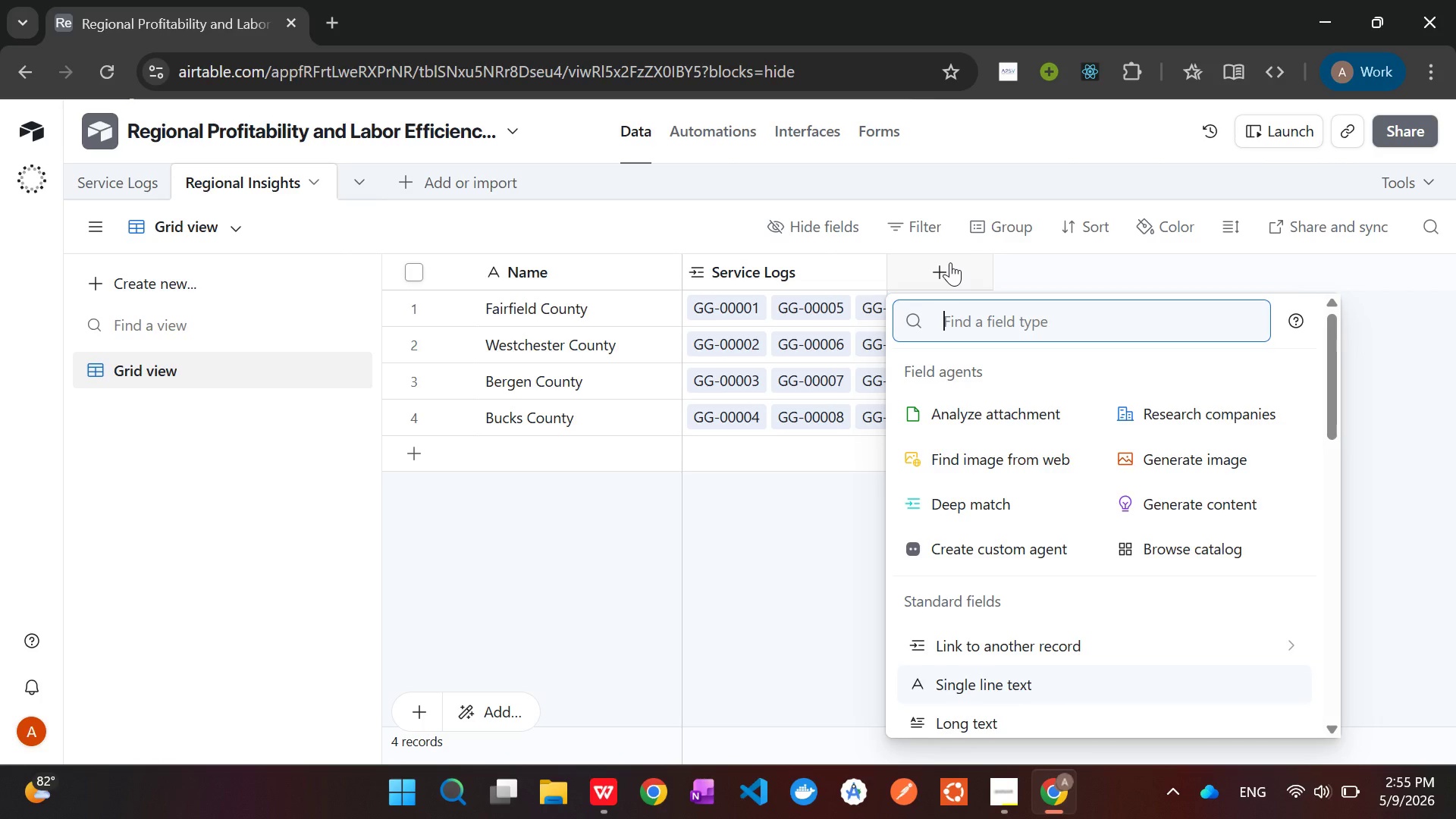 
type(roll)
 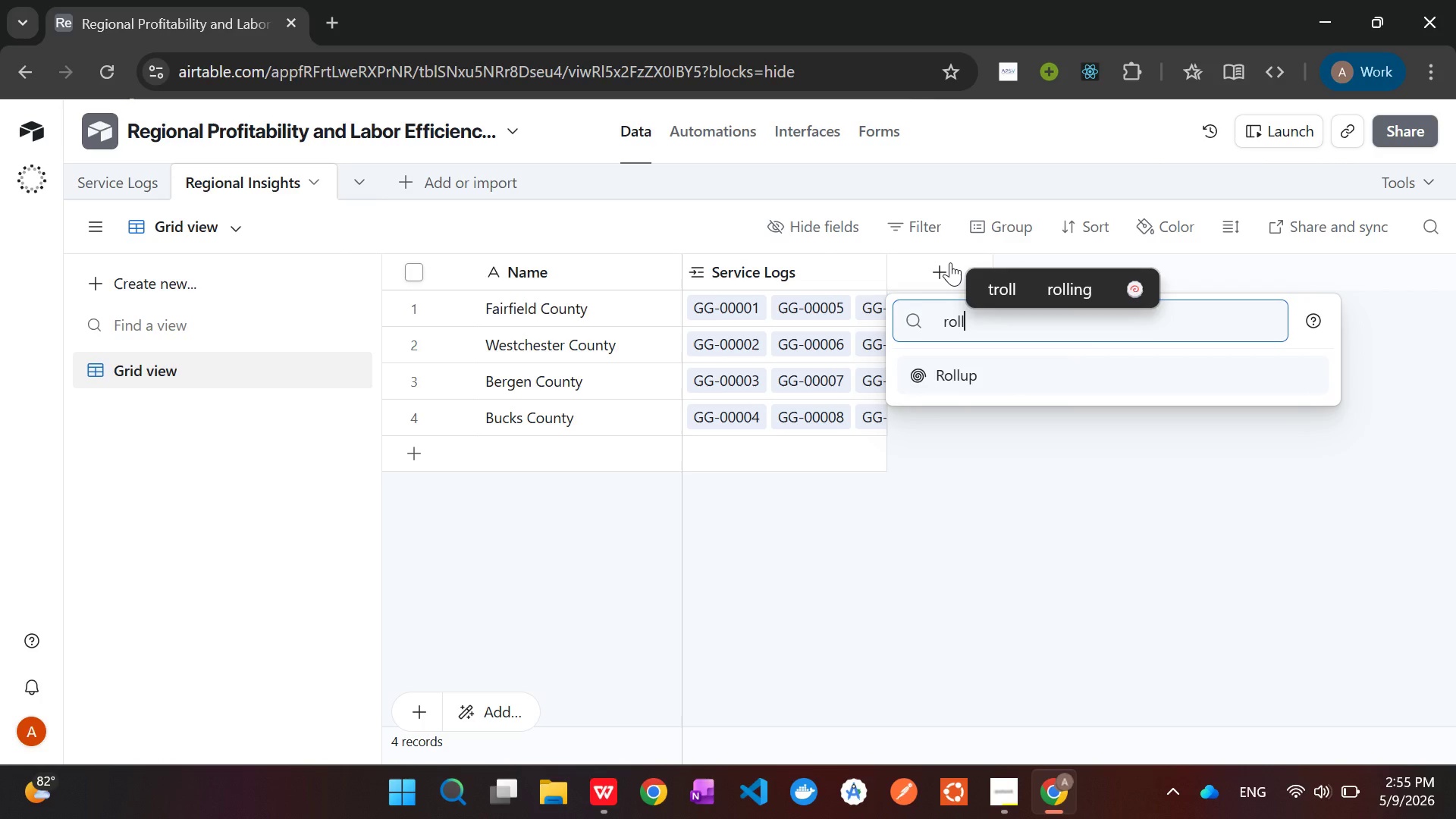 
key(Enter)
 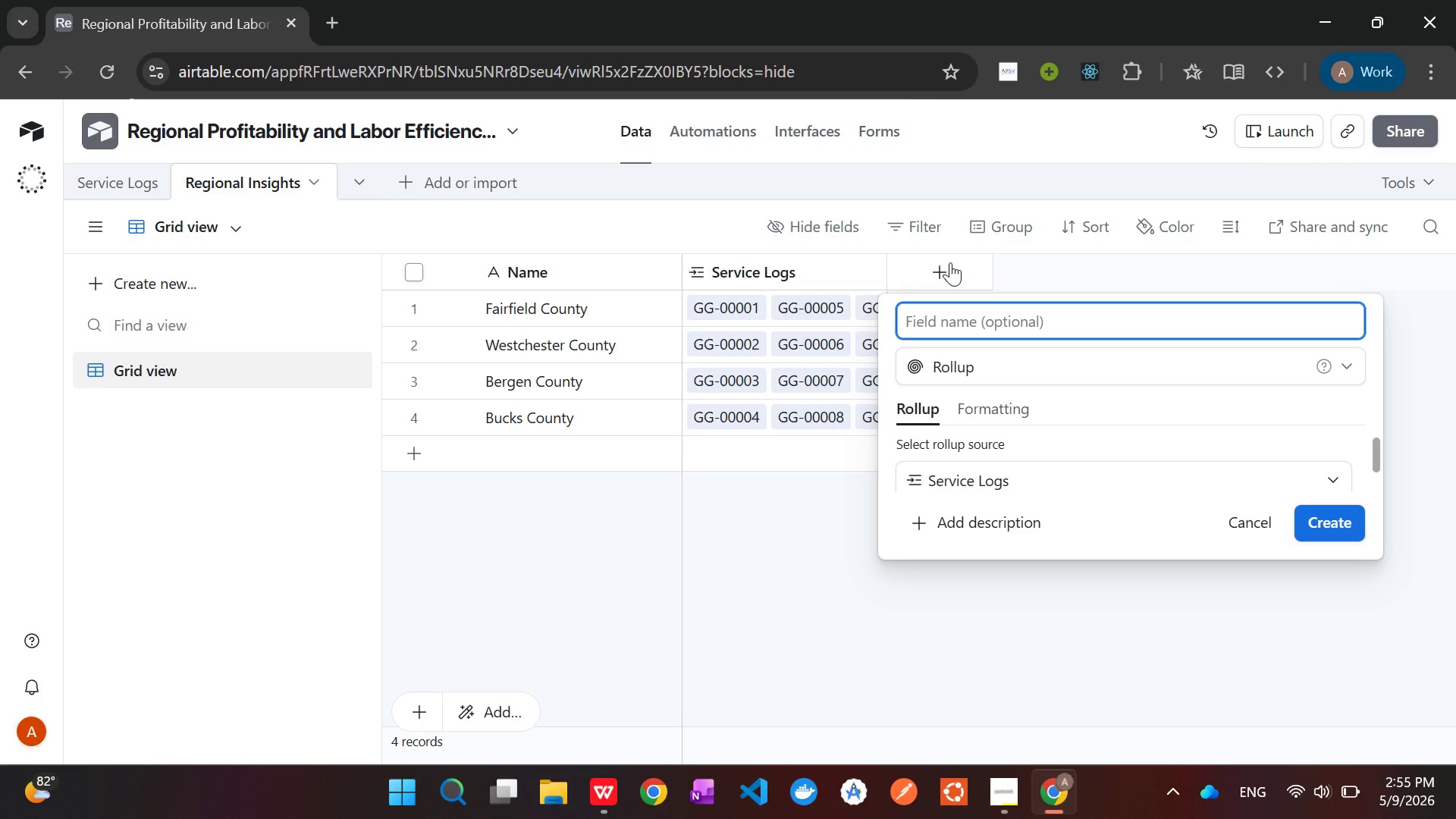 
wait(29.64)
 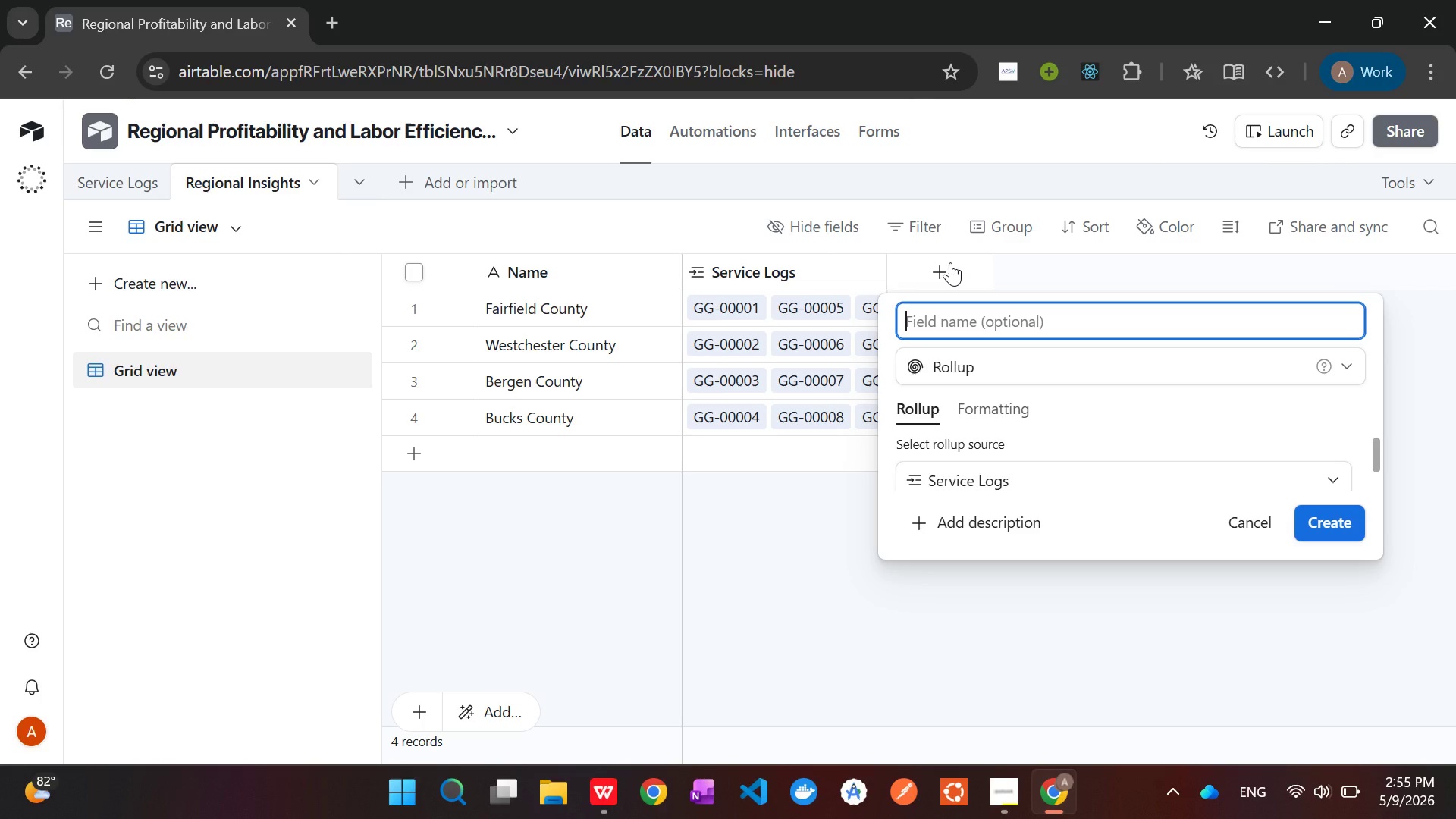 
type(Avg Regional Margin)
 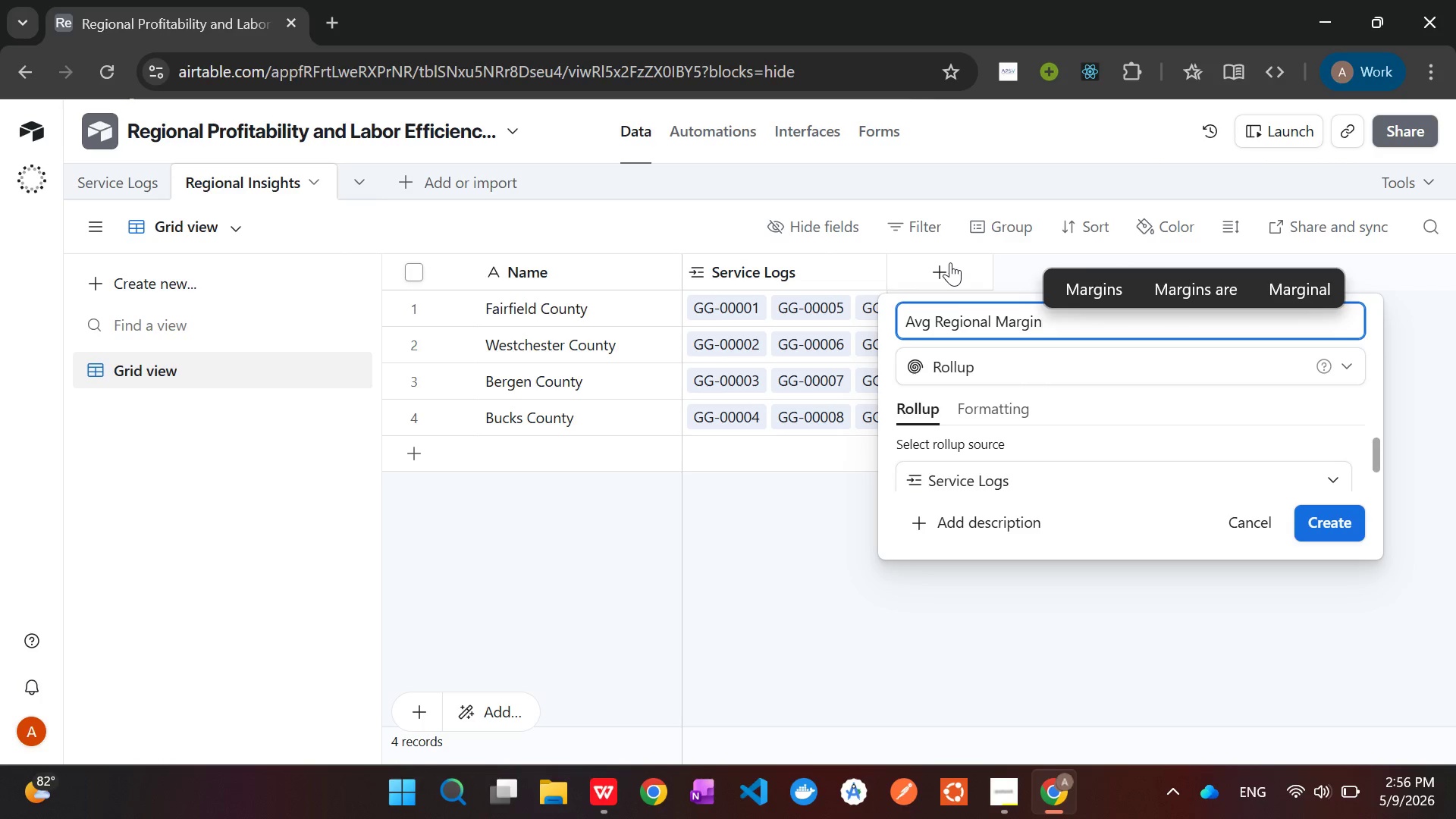 
wait(42.48)
 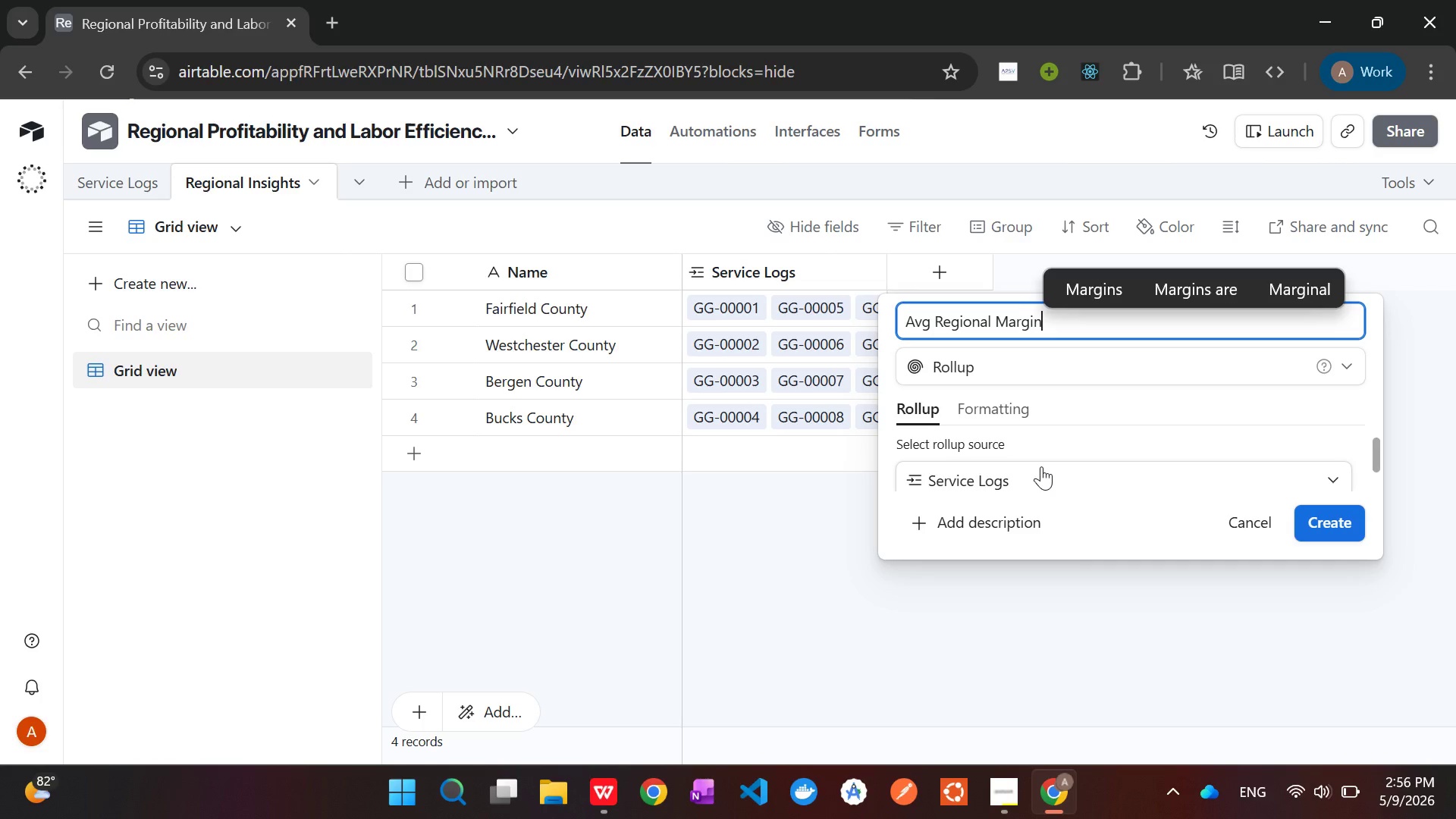 
scroll: coordinate [1042, 460], scroll_direction: down, amount: 1.0
 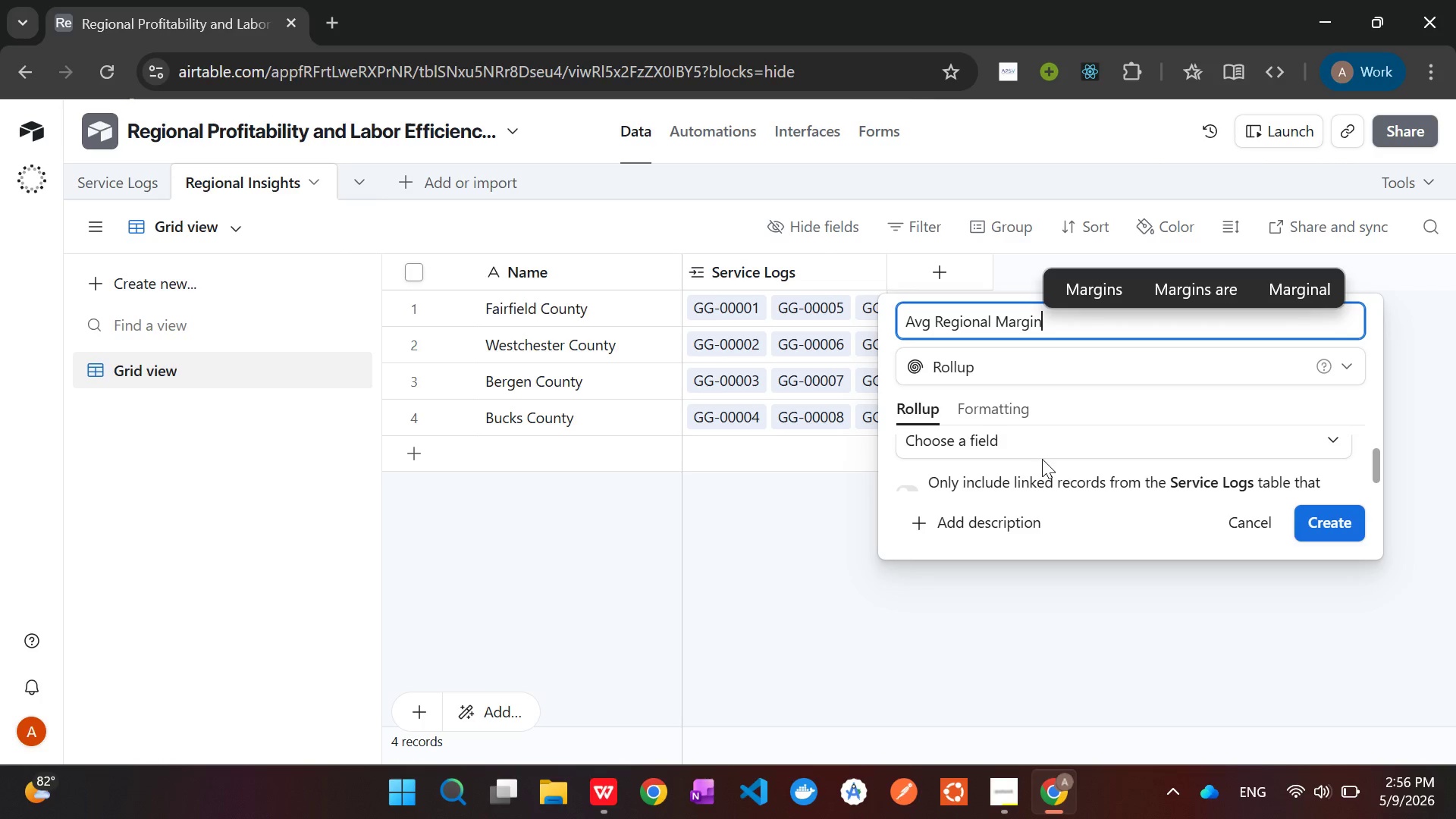 
left_click([1036, 448])
 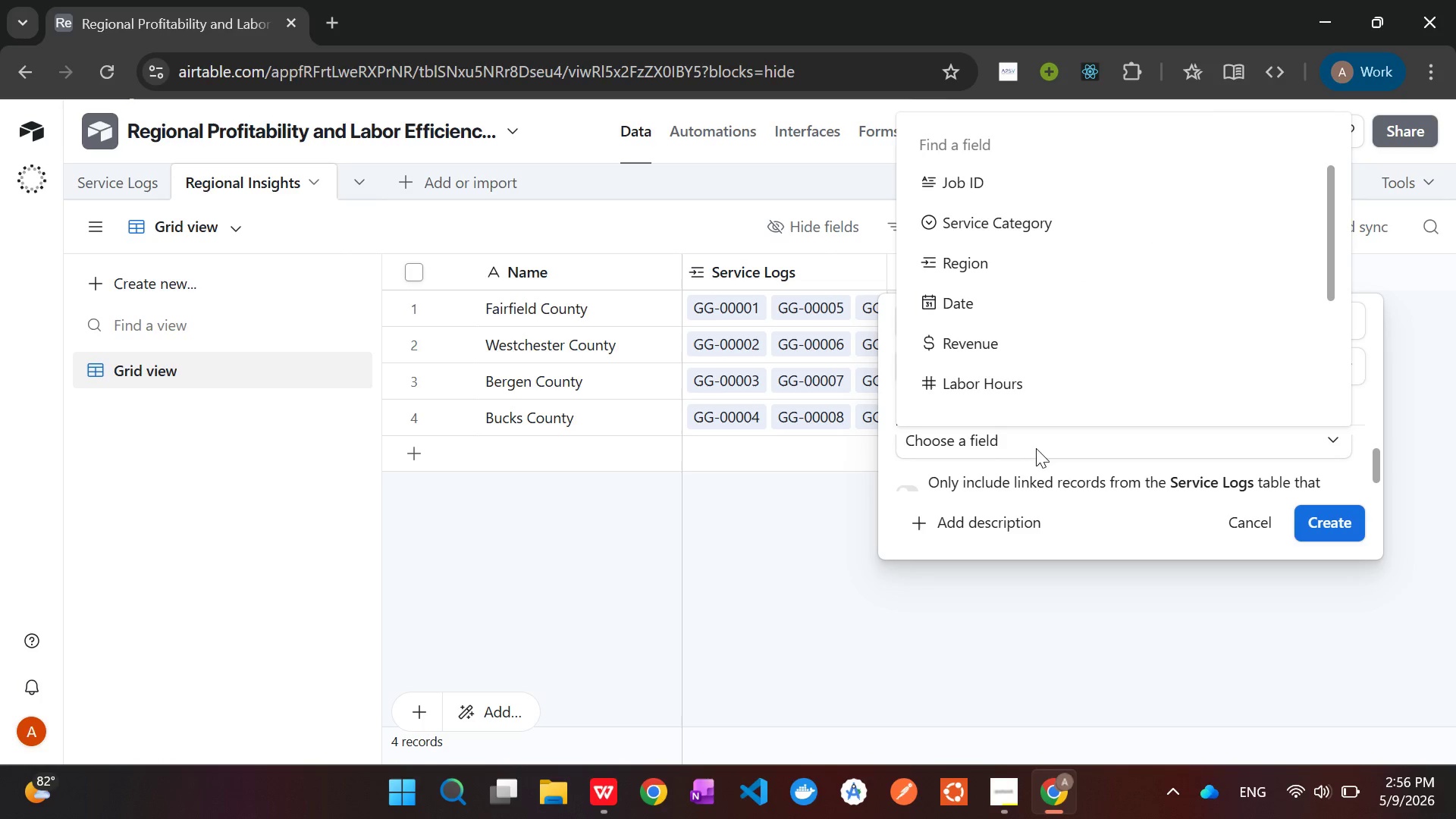 
scroll: coordinate [997, 291], scroll_direction: down, amount: 3.0
 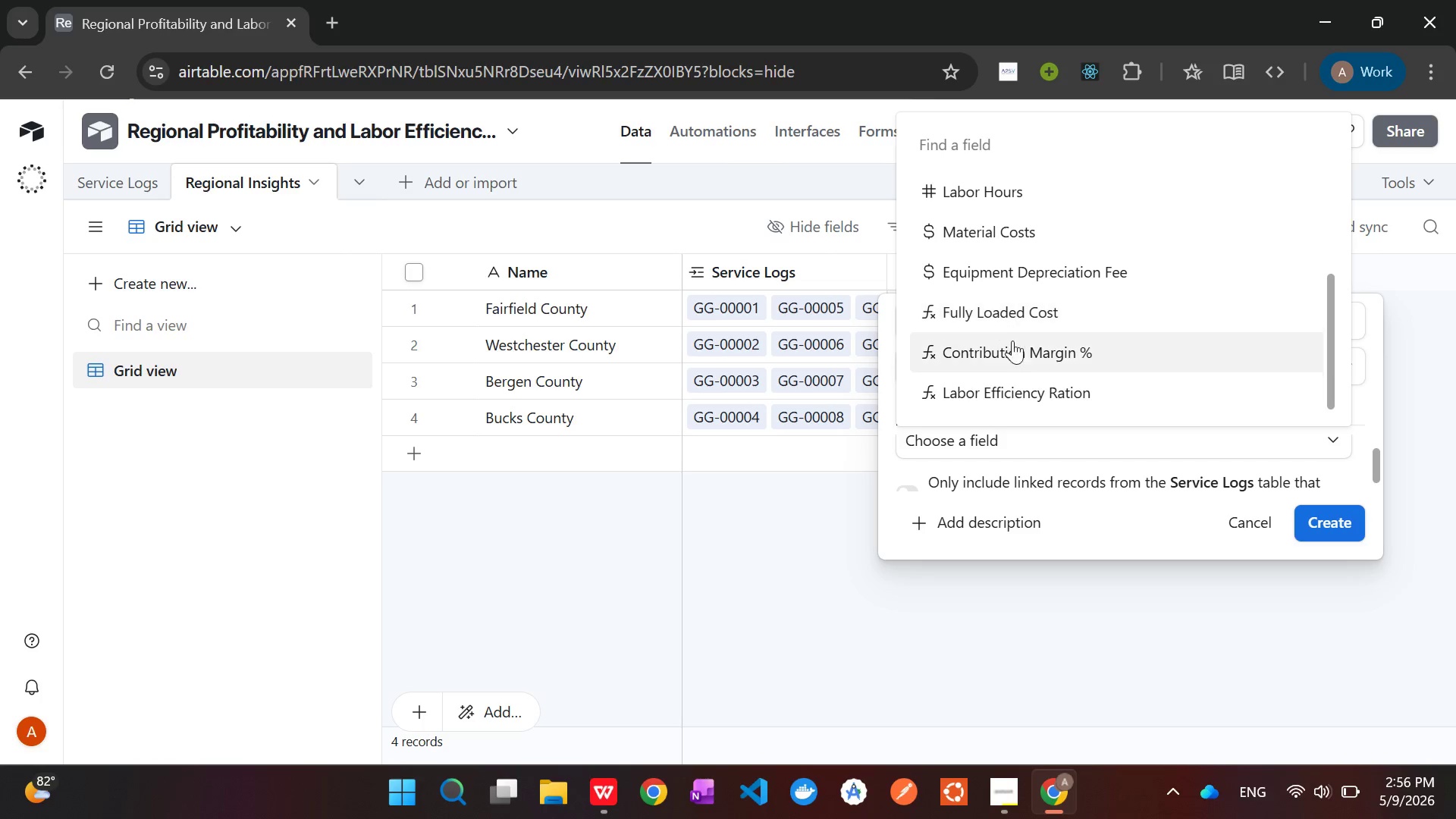 
left_click([1019, 351])
 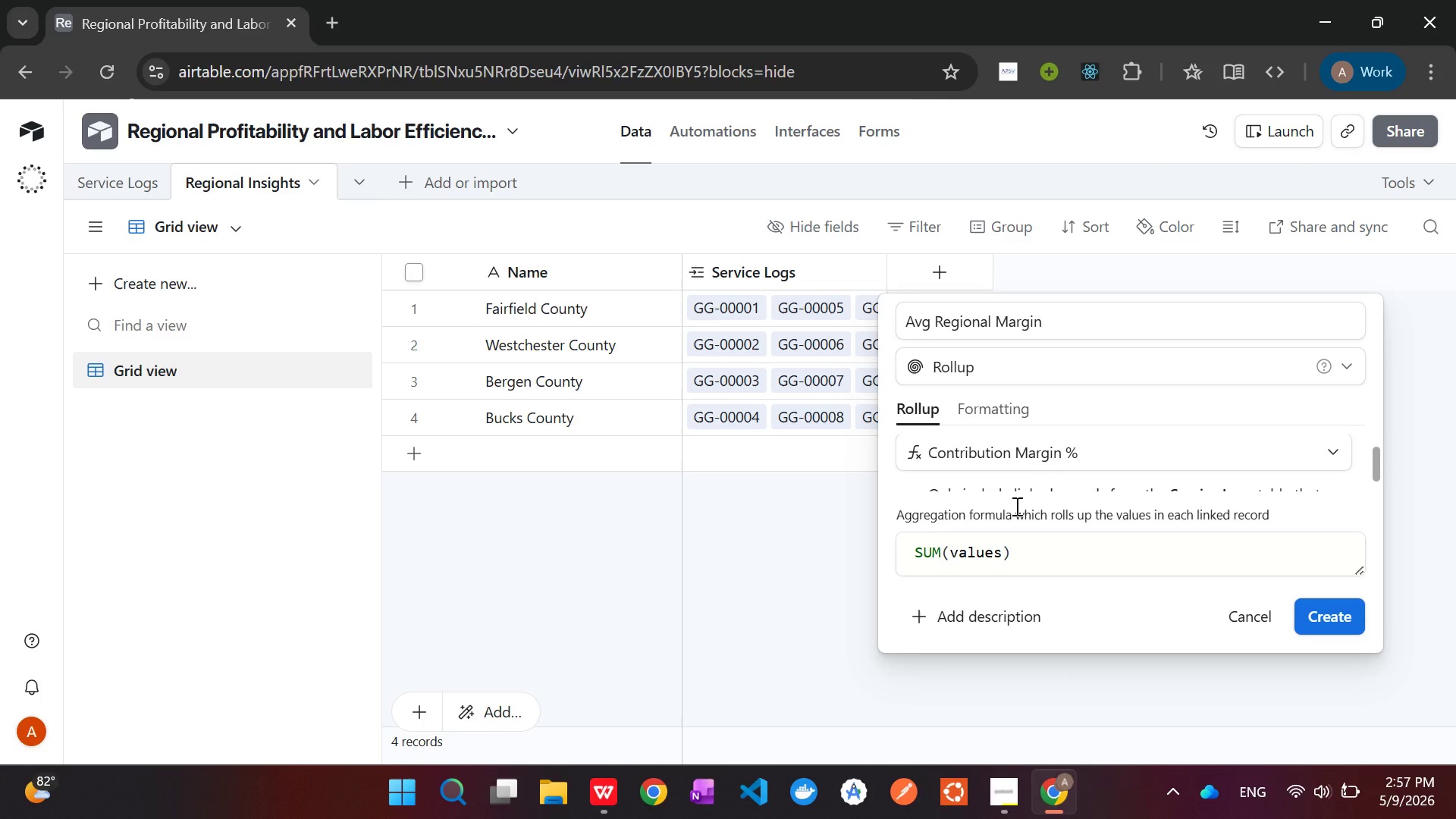 
wait(57.52)
 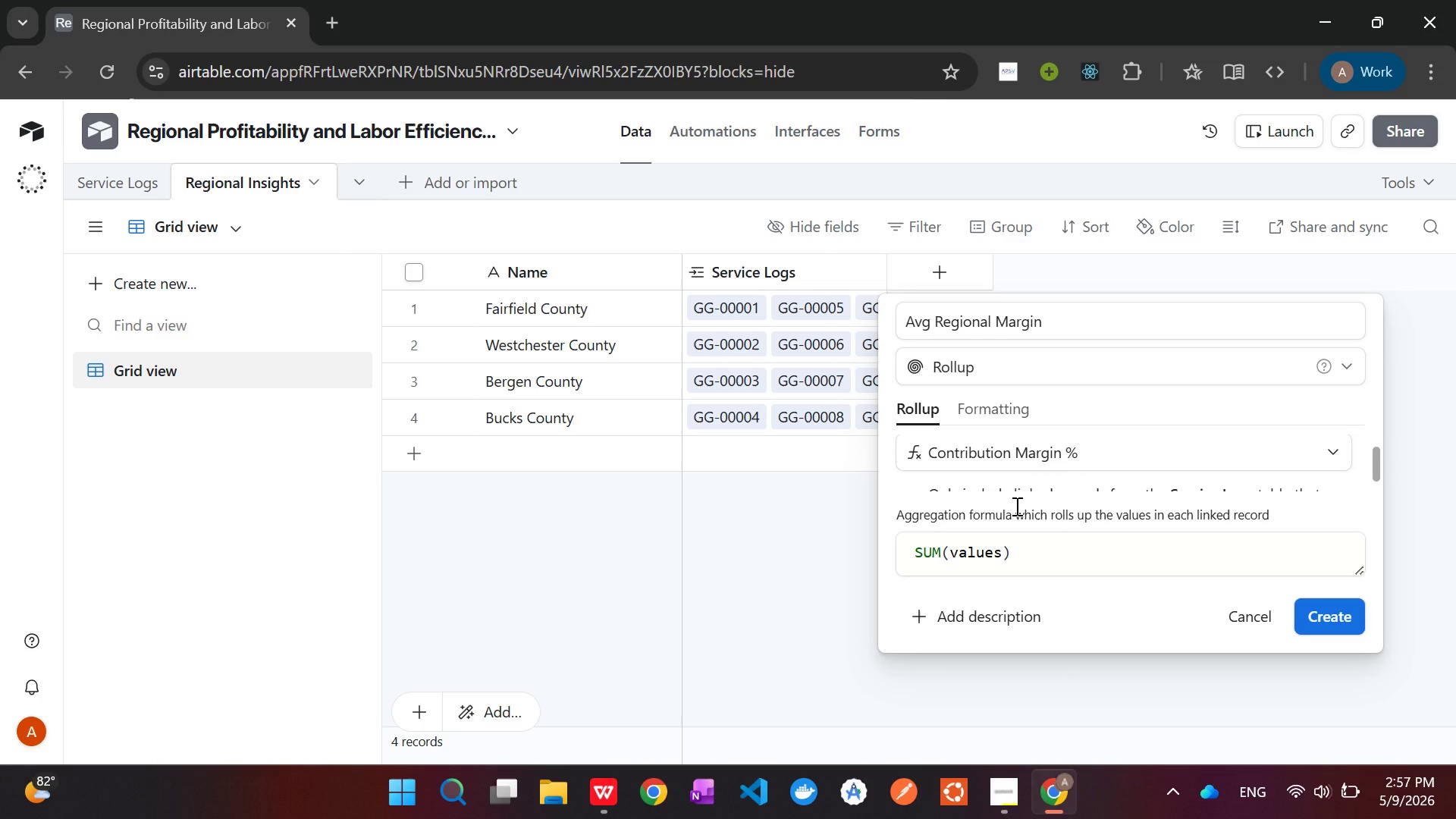 
left_click_drag(start_coordinate=[1031, 540], to_coordinate=[1052, 548])
 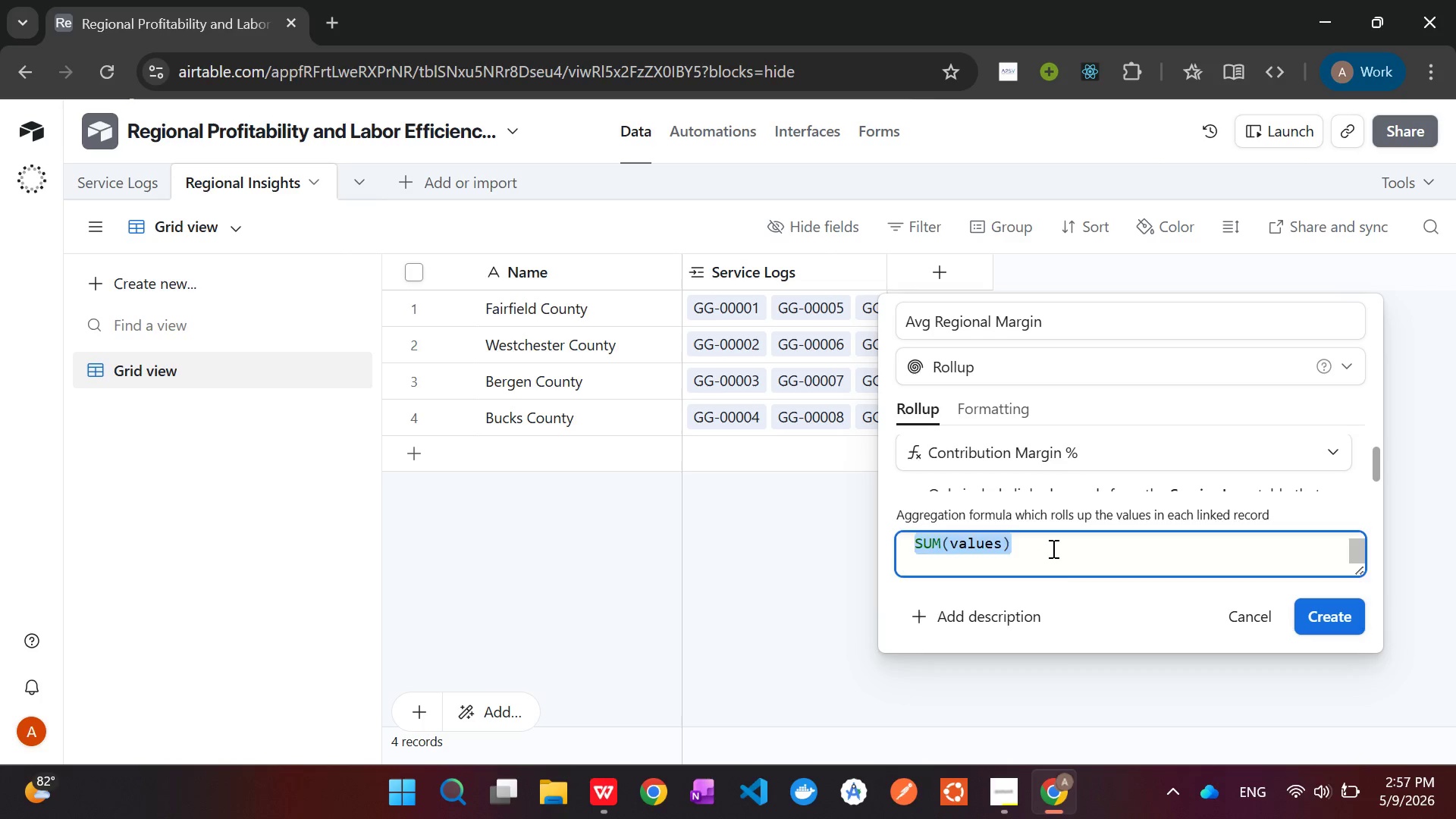 
key(Backspace)
type(AVE)
key(Tab)
 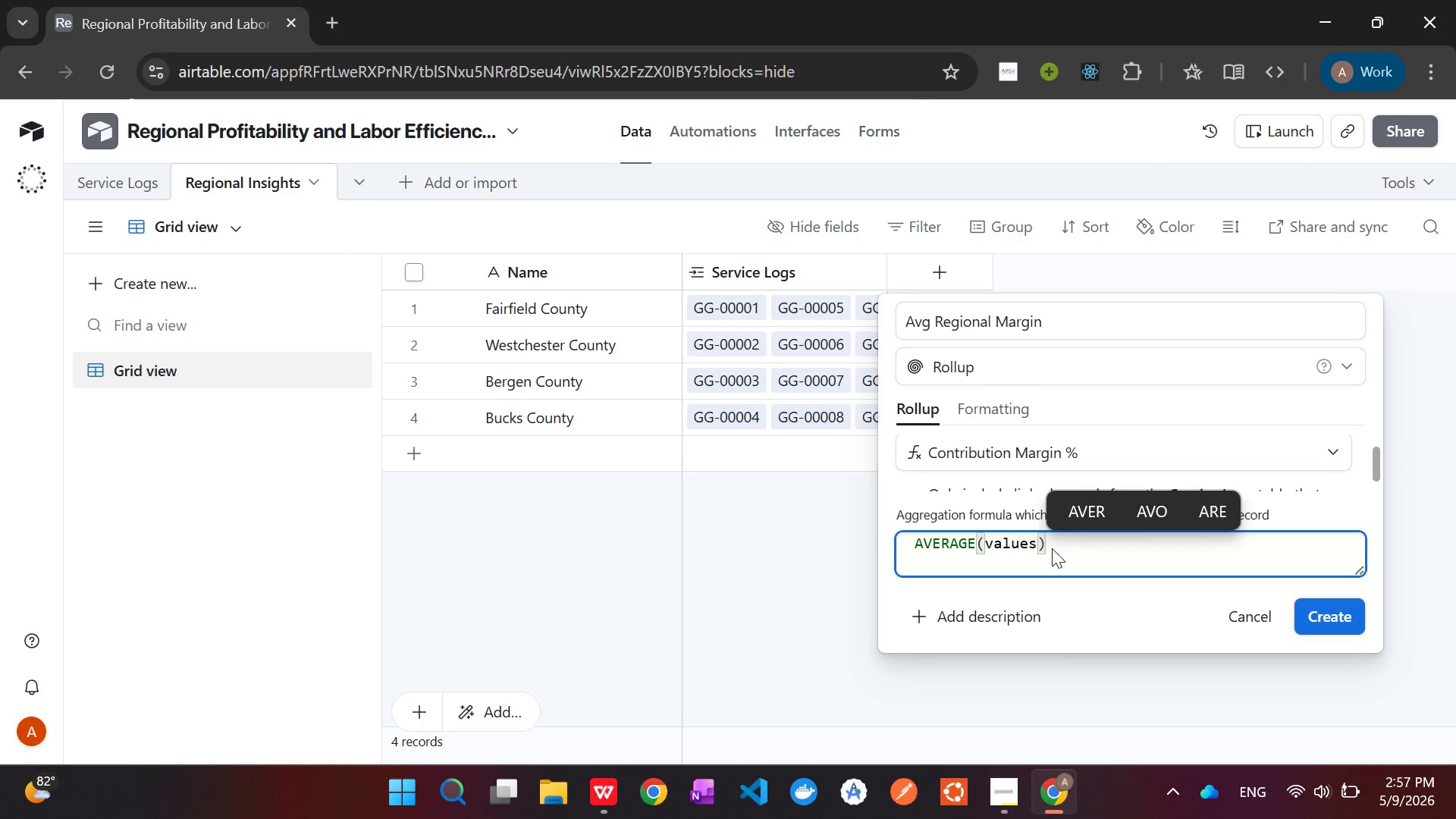 
wait(5.8)
 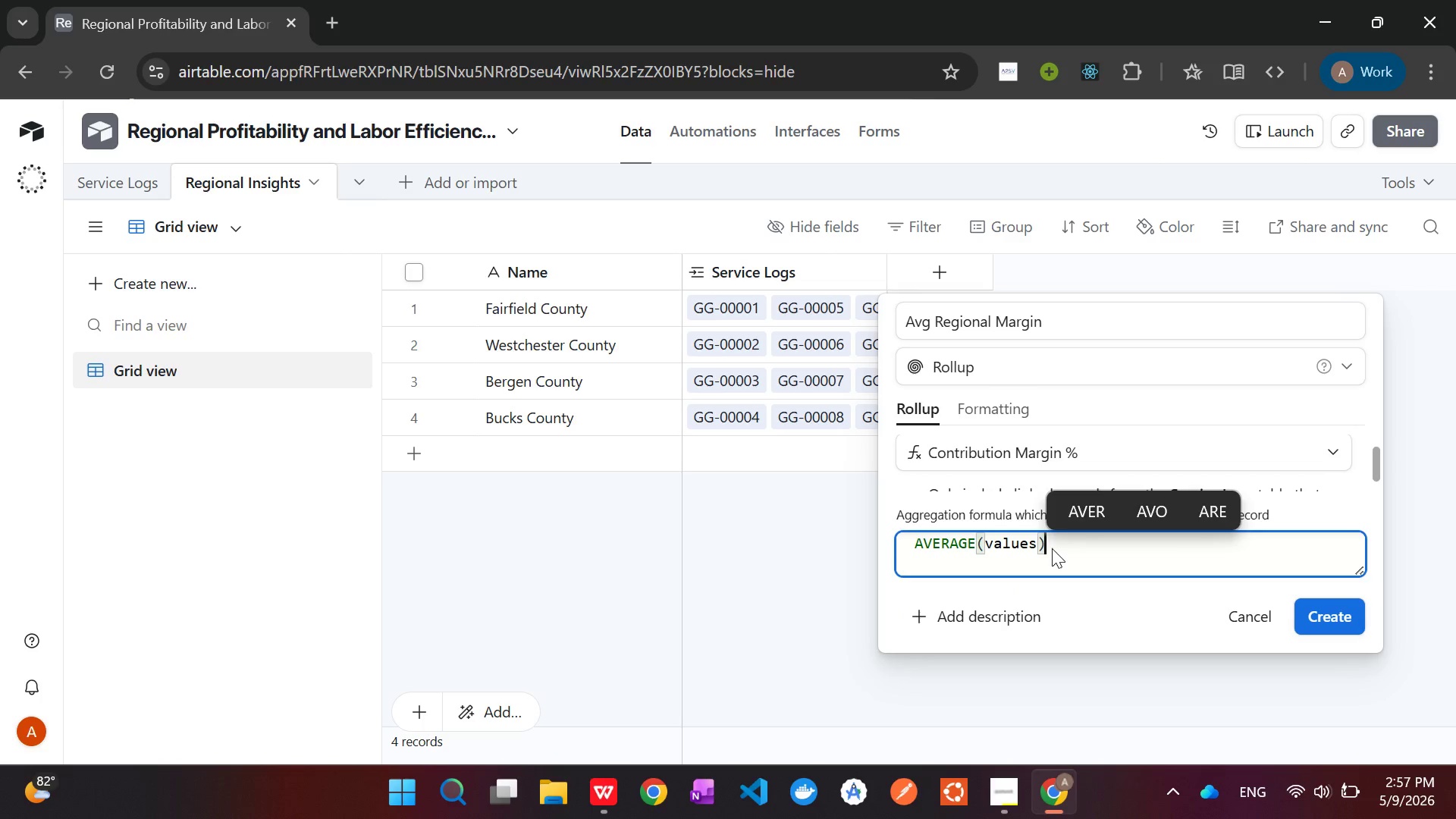 
left_click([1128, 402])
 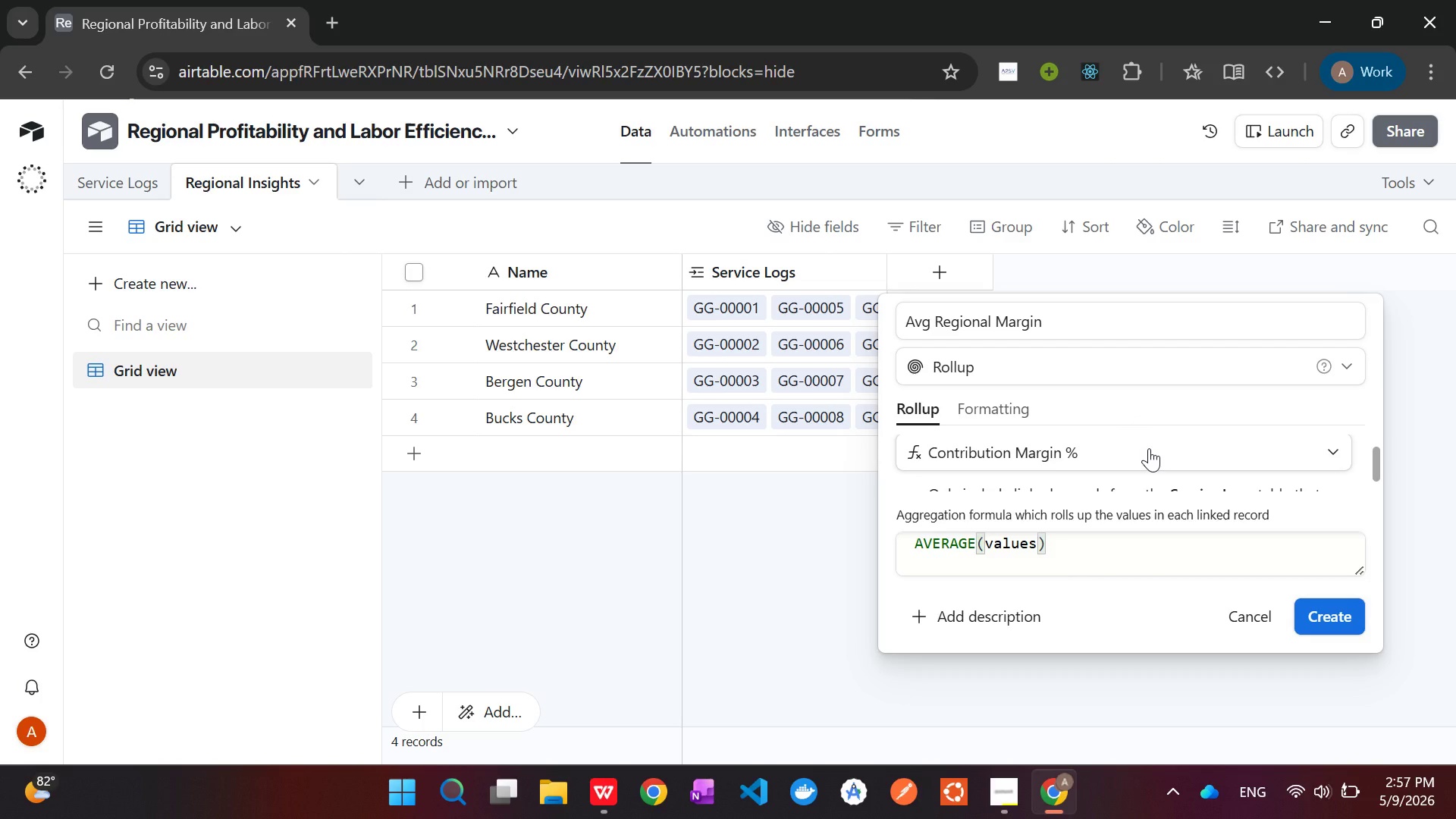 
scroll: coordinate [1149, 448], scroll_direction: down, amount: 1.0
 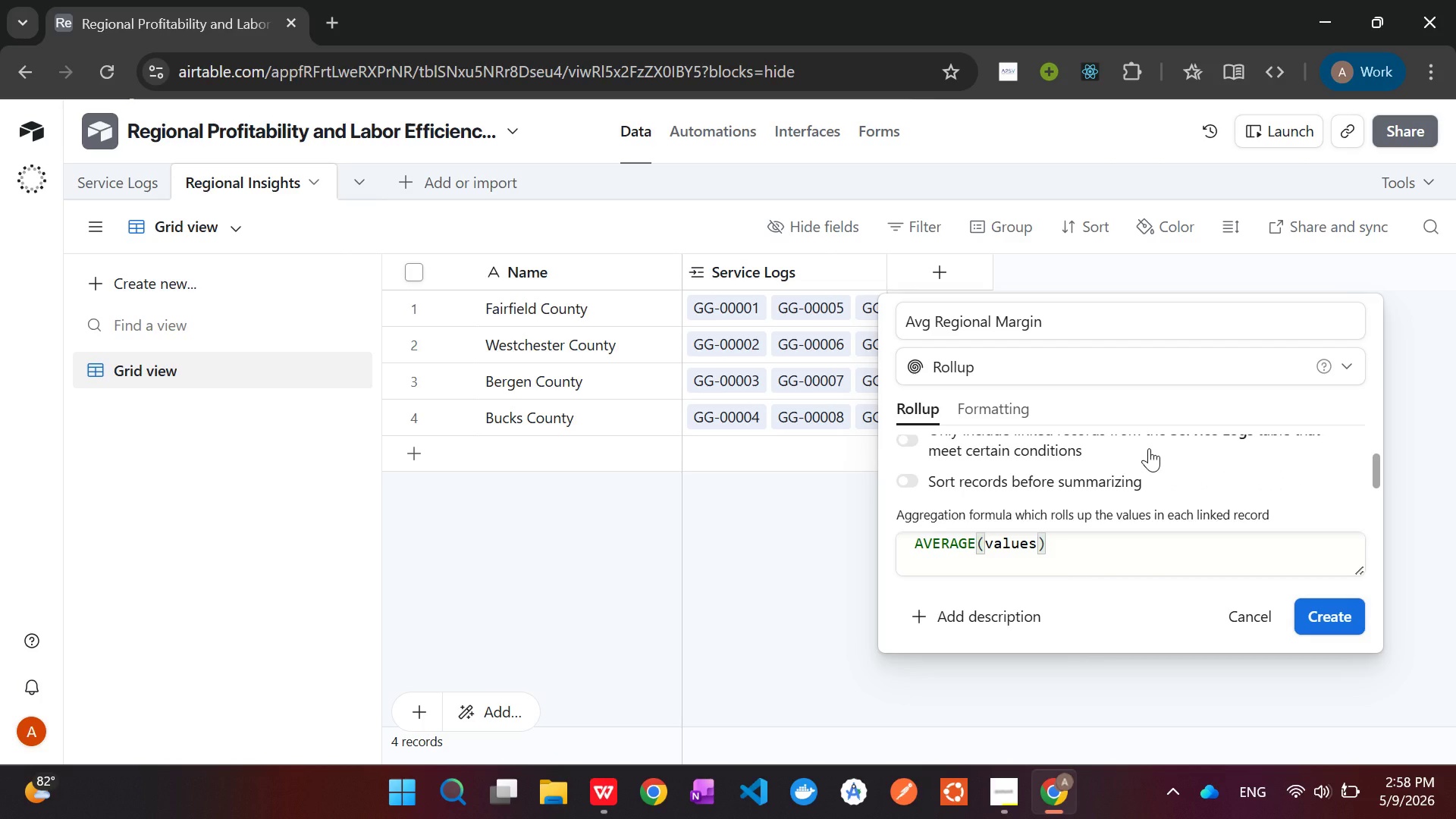 
scroll: coordinate [1149, 448], scroll_direction: up, amount: 3.0
 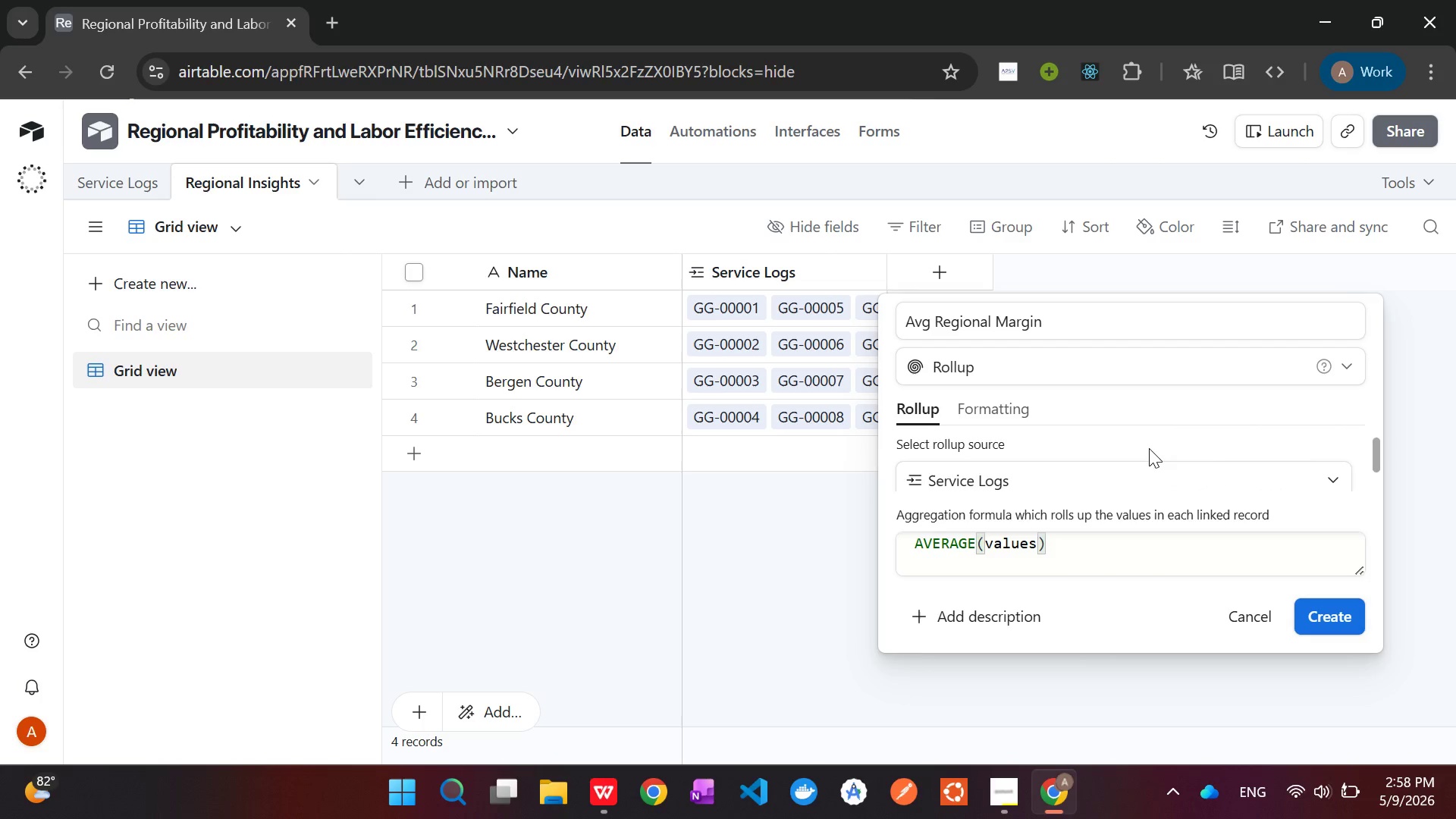 
scroll: coordinate [1149, 448], scroll_direction: down, amount: 1.0
 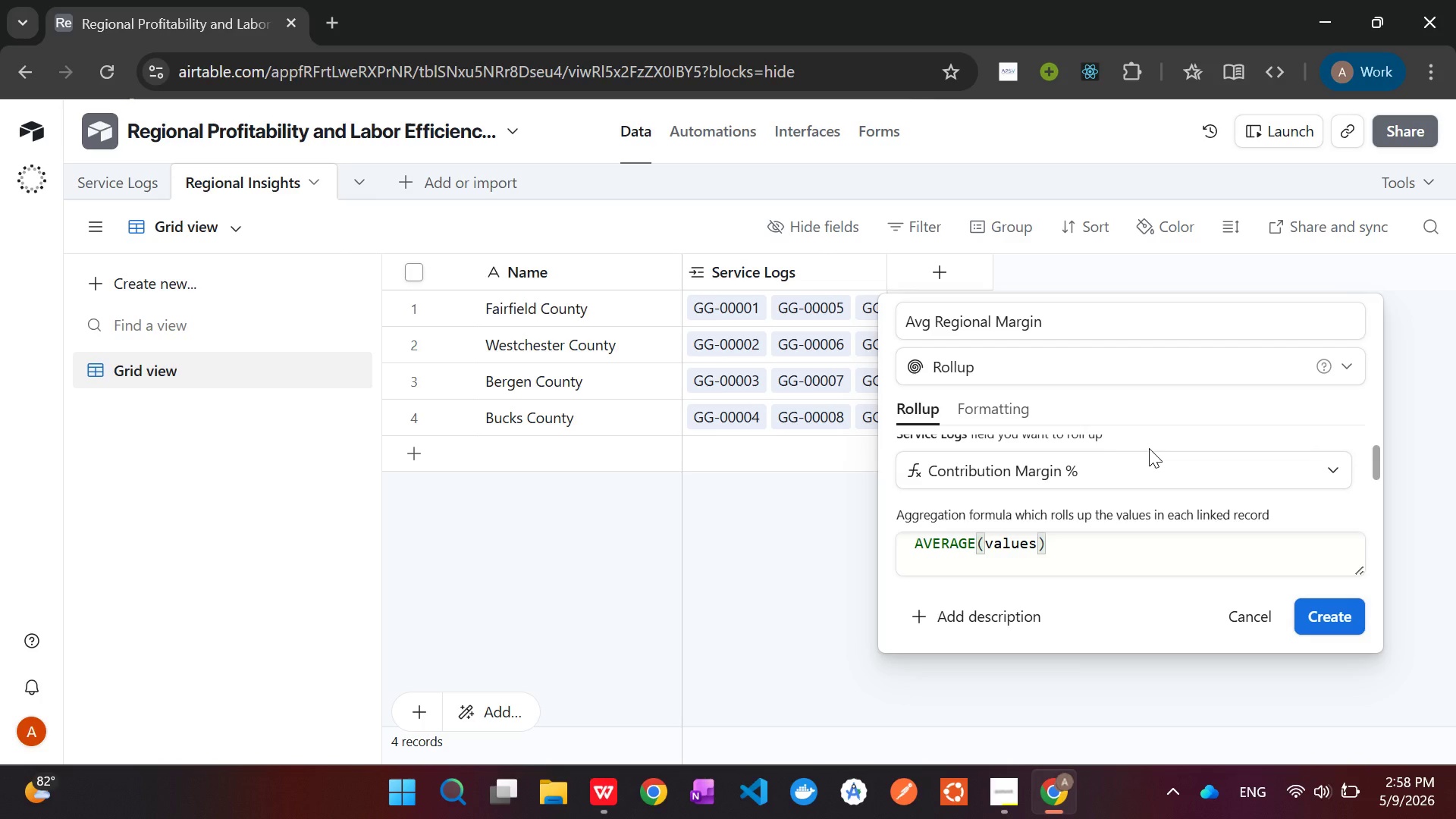 
wait(23.3)
 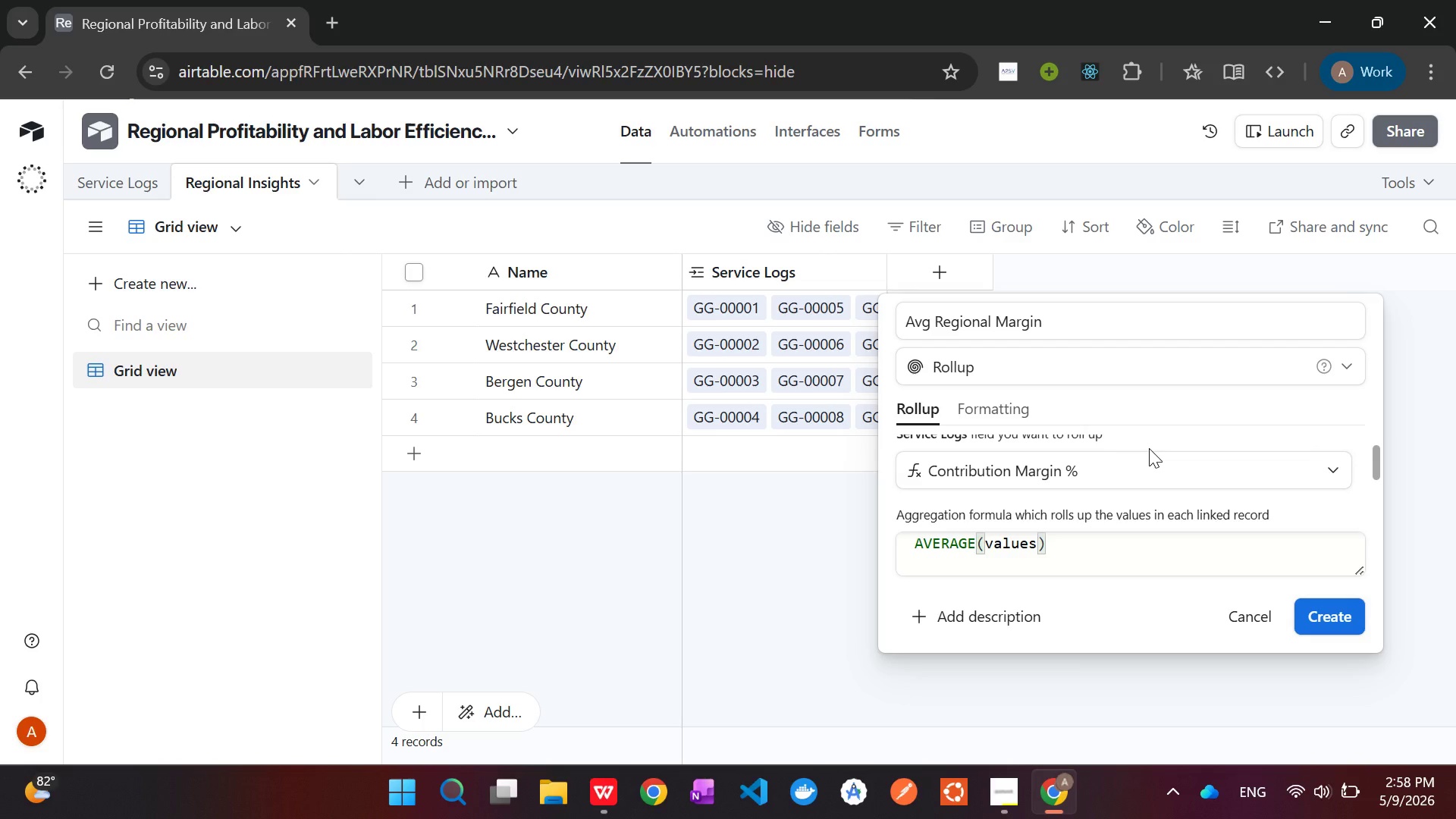 
left_click([995, 414])
 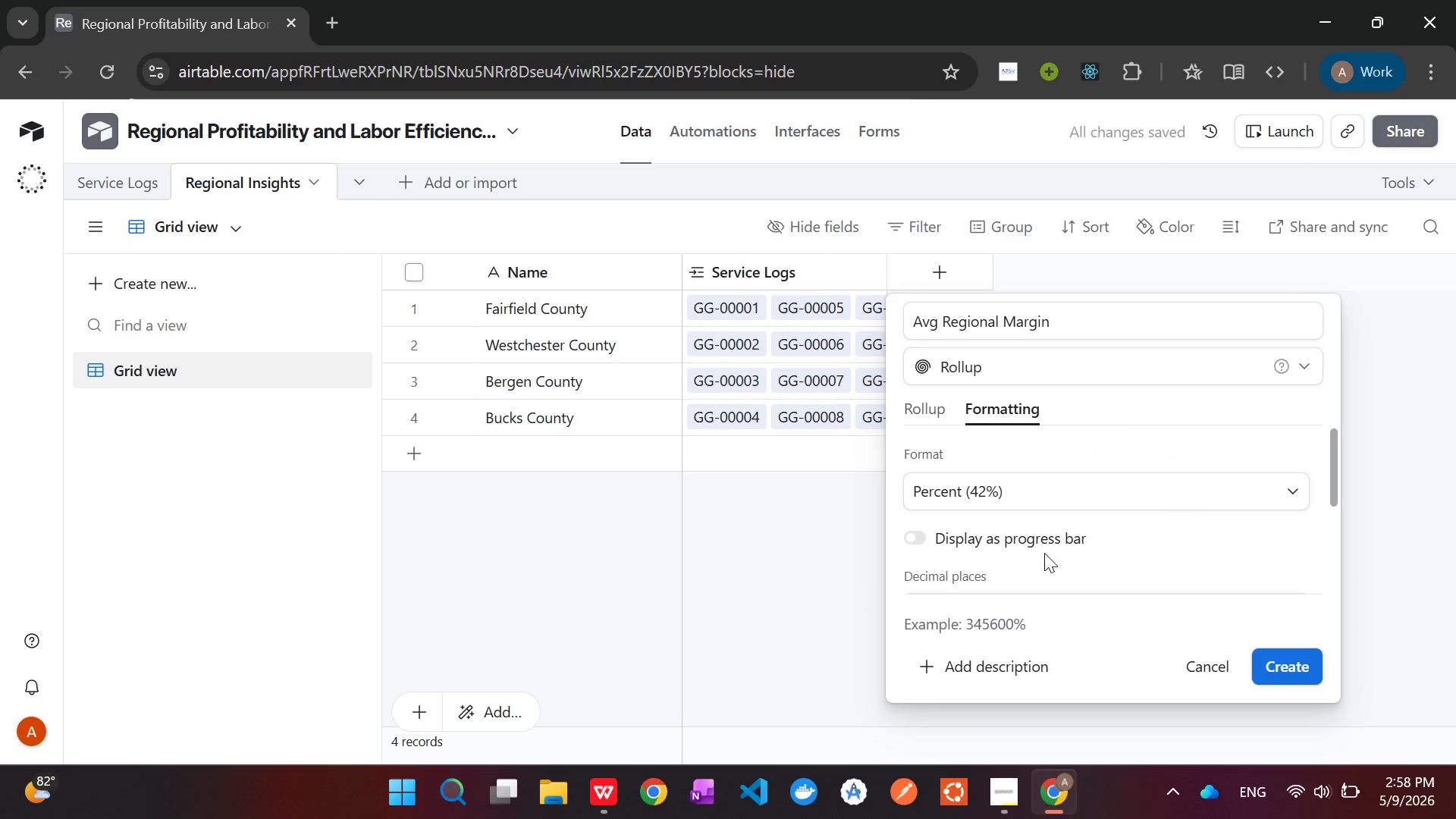 
left_click([1036, 492])
 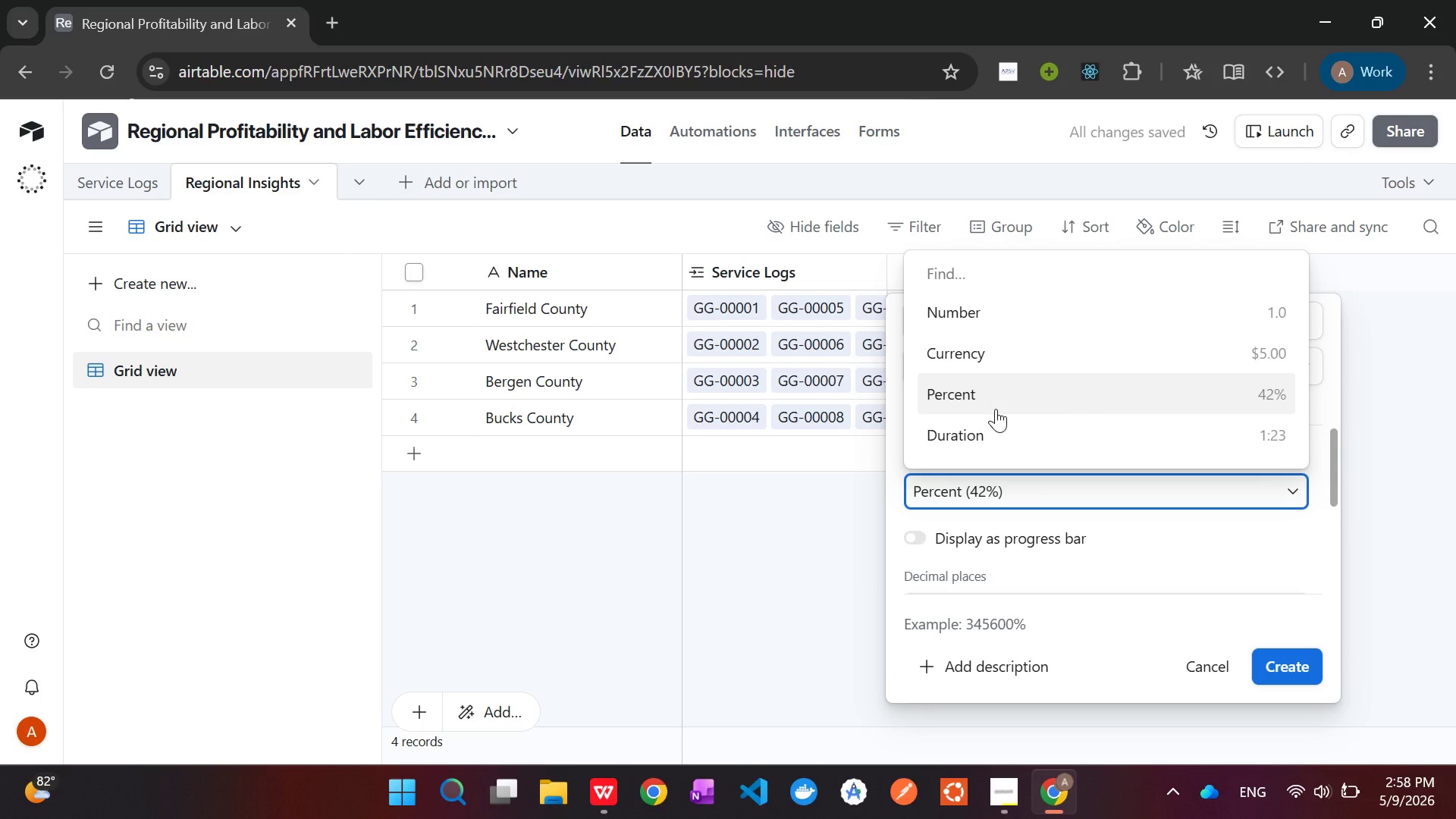 
left_click([996, 409])
 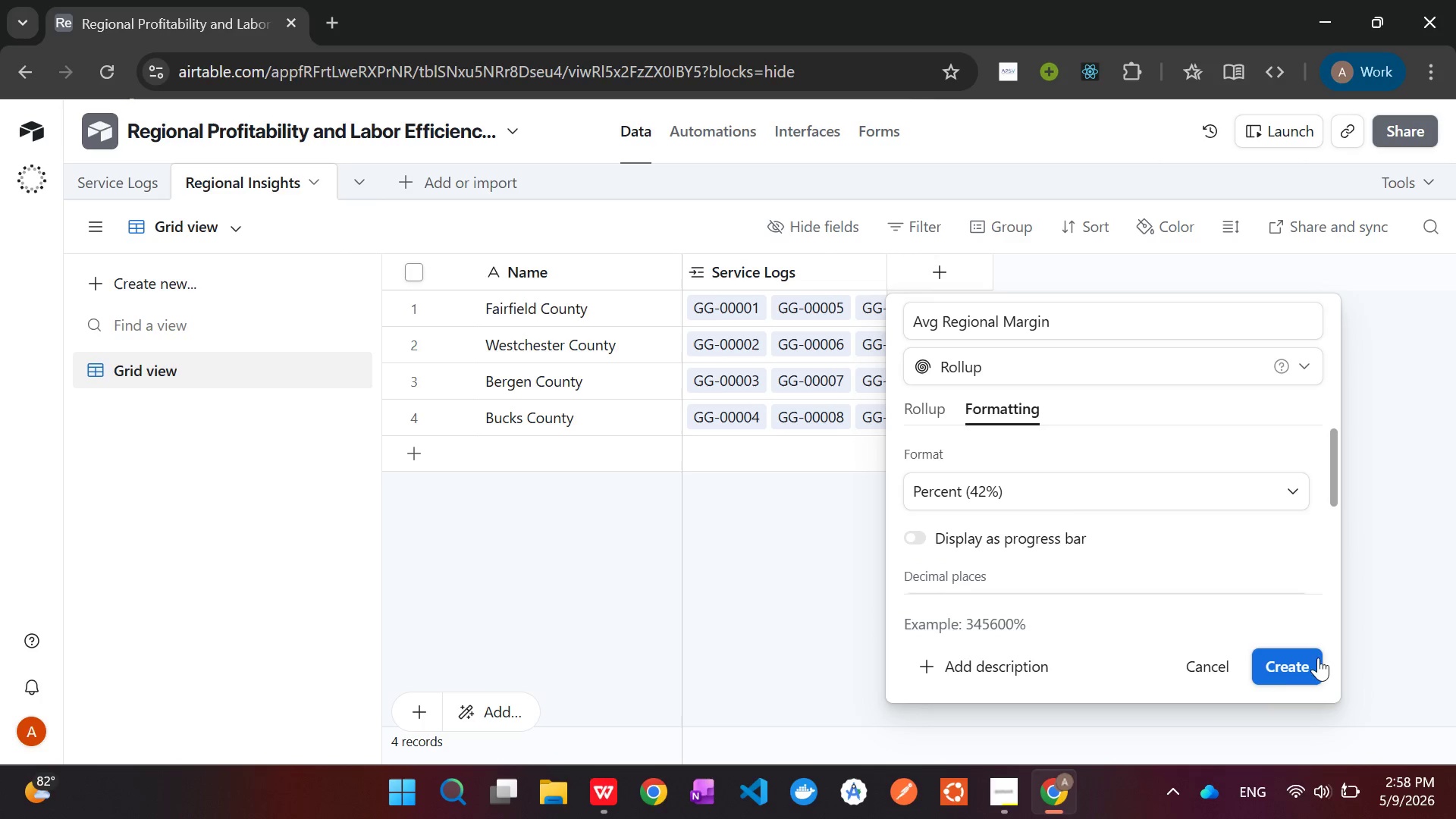 
left_click([1298, 667])
 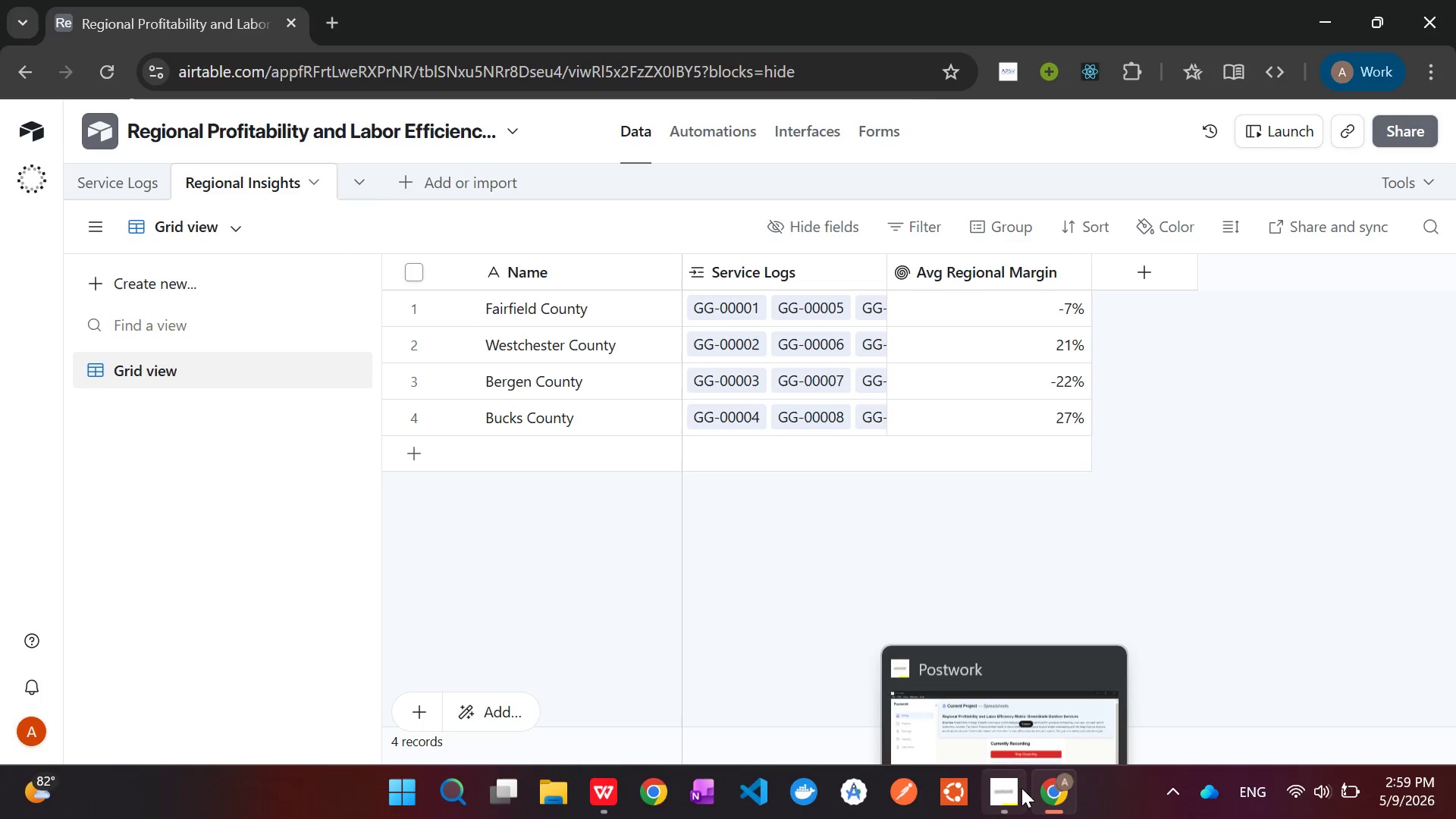 
wait(62.0)
 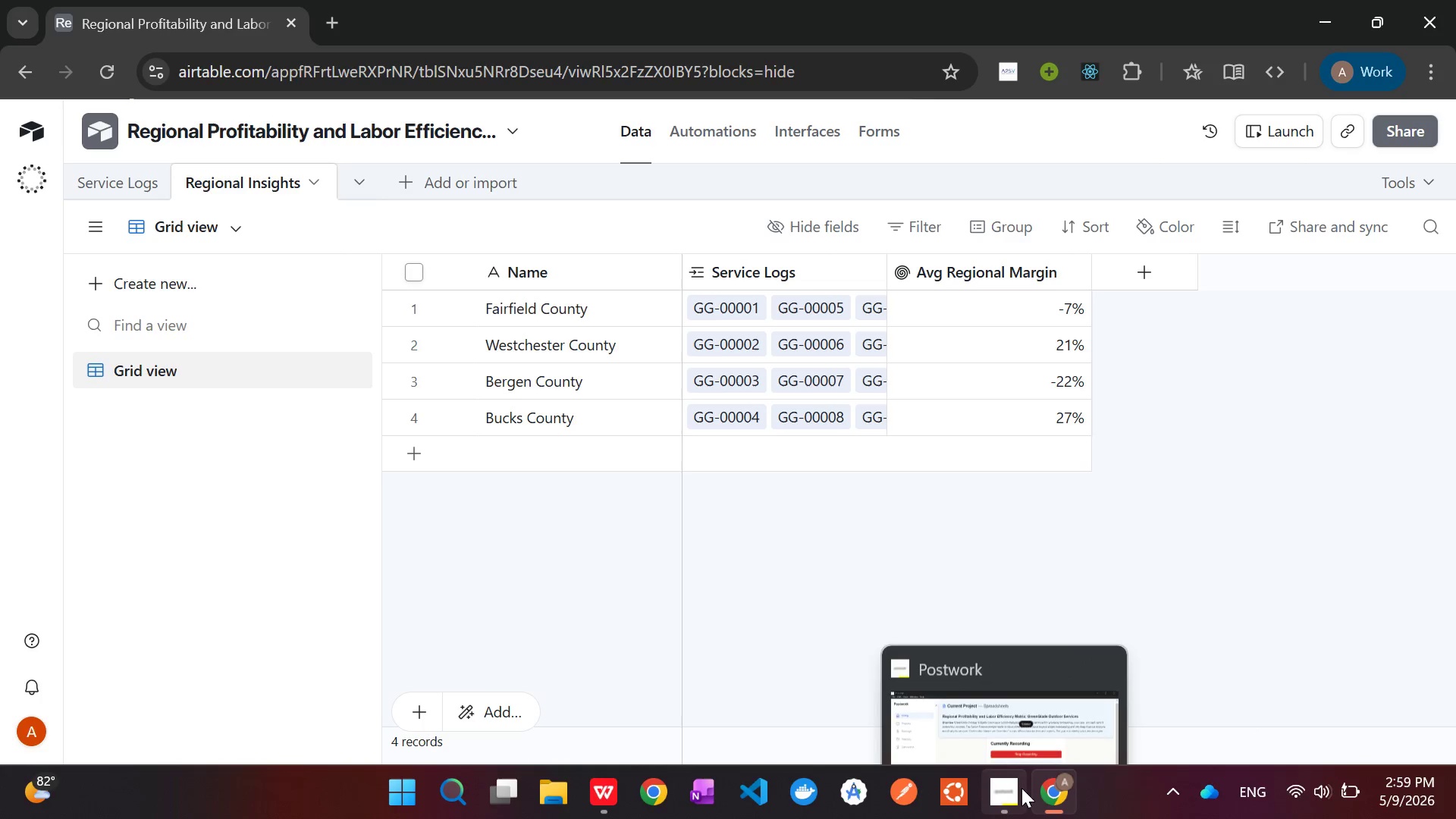 
left_click([1018, 787])